 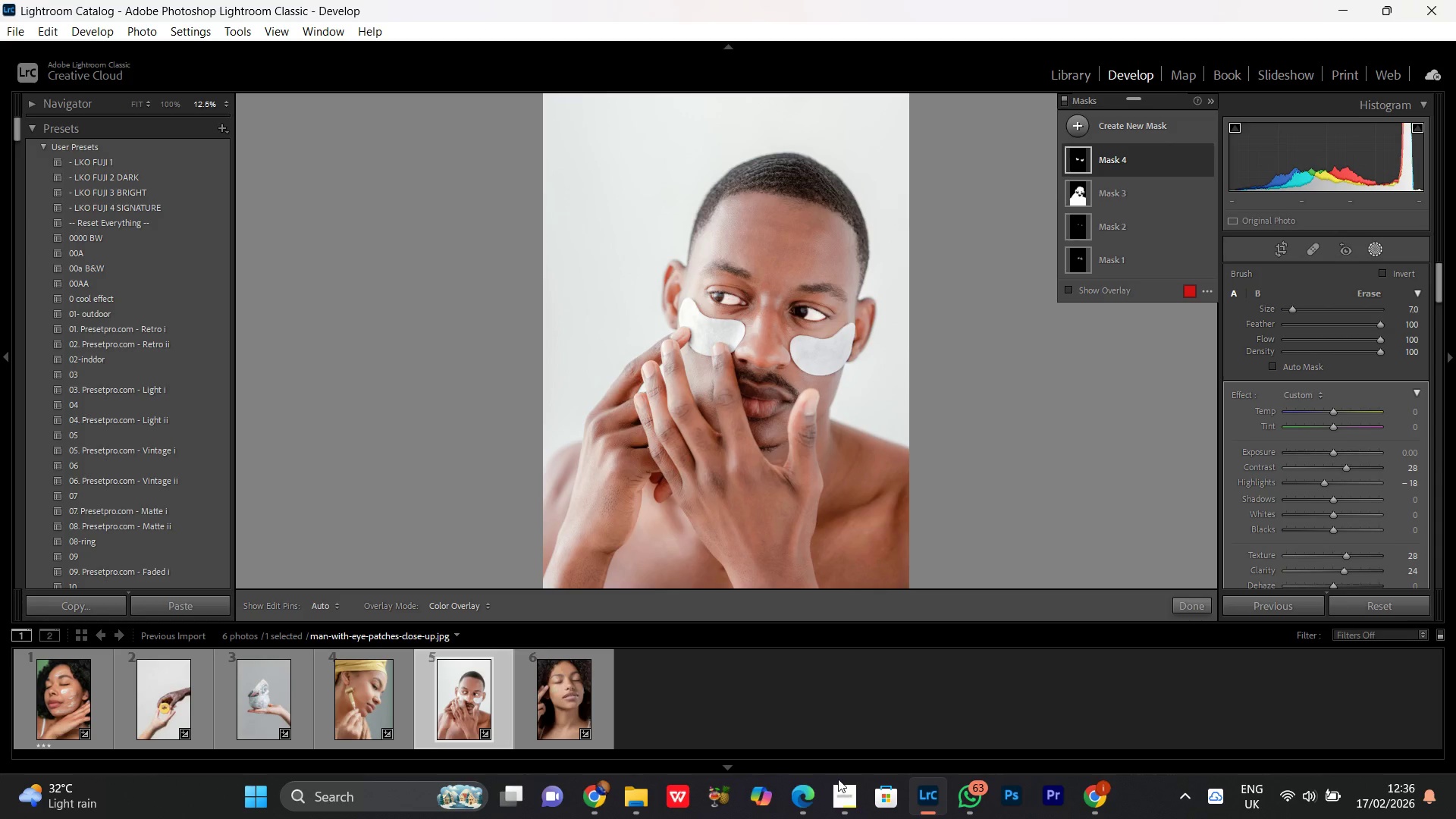 
key(Control+Equal)
 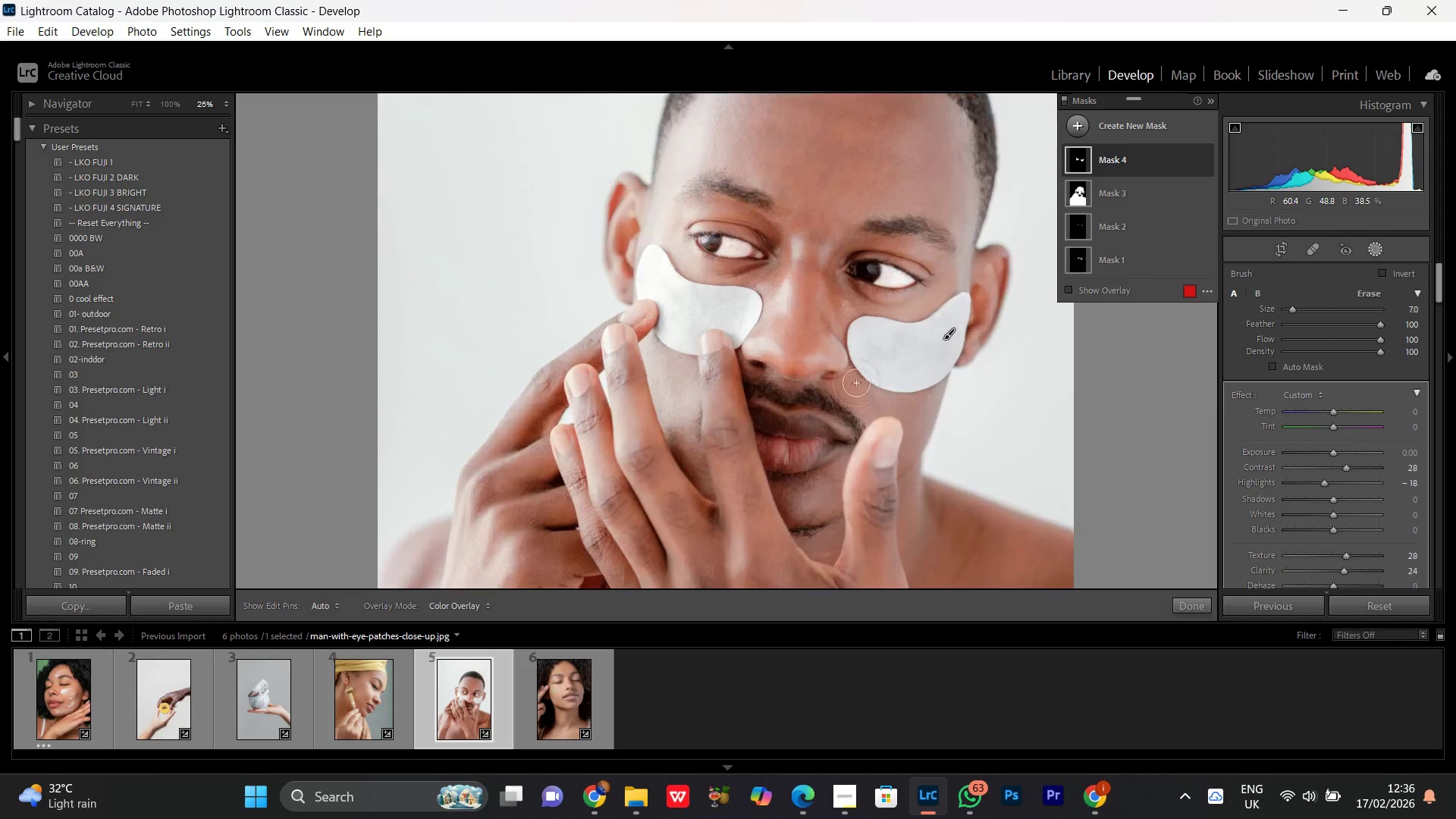 
key(Control+Equal)
 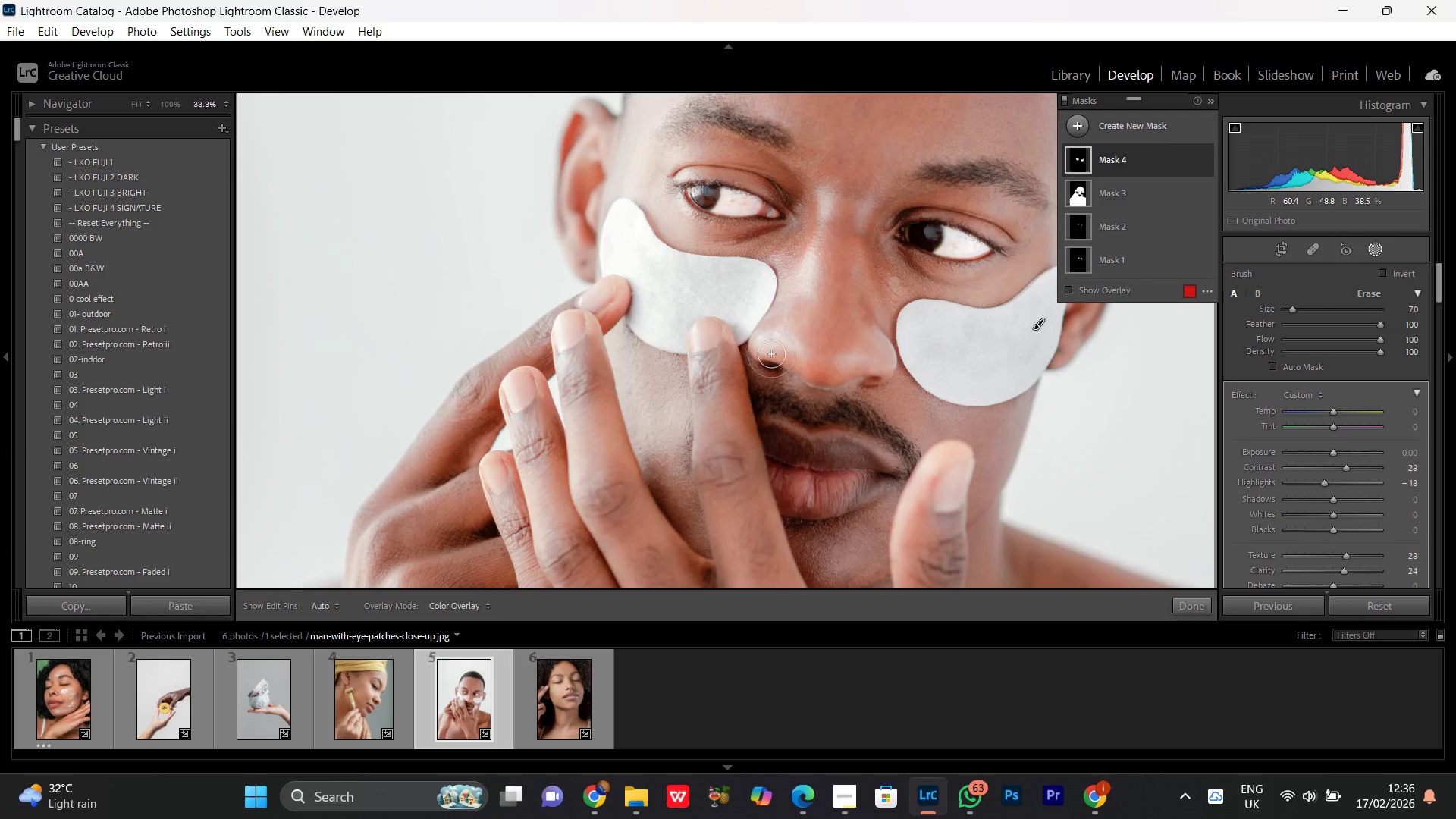 
key(Control+Equal)
 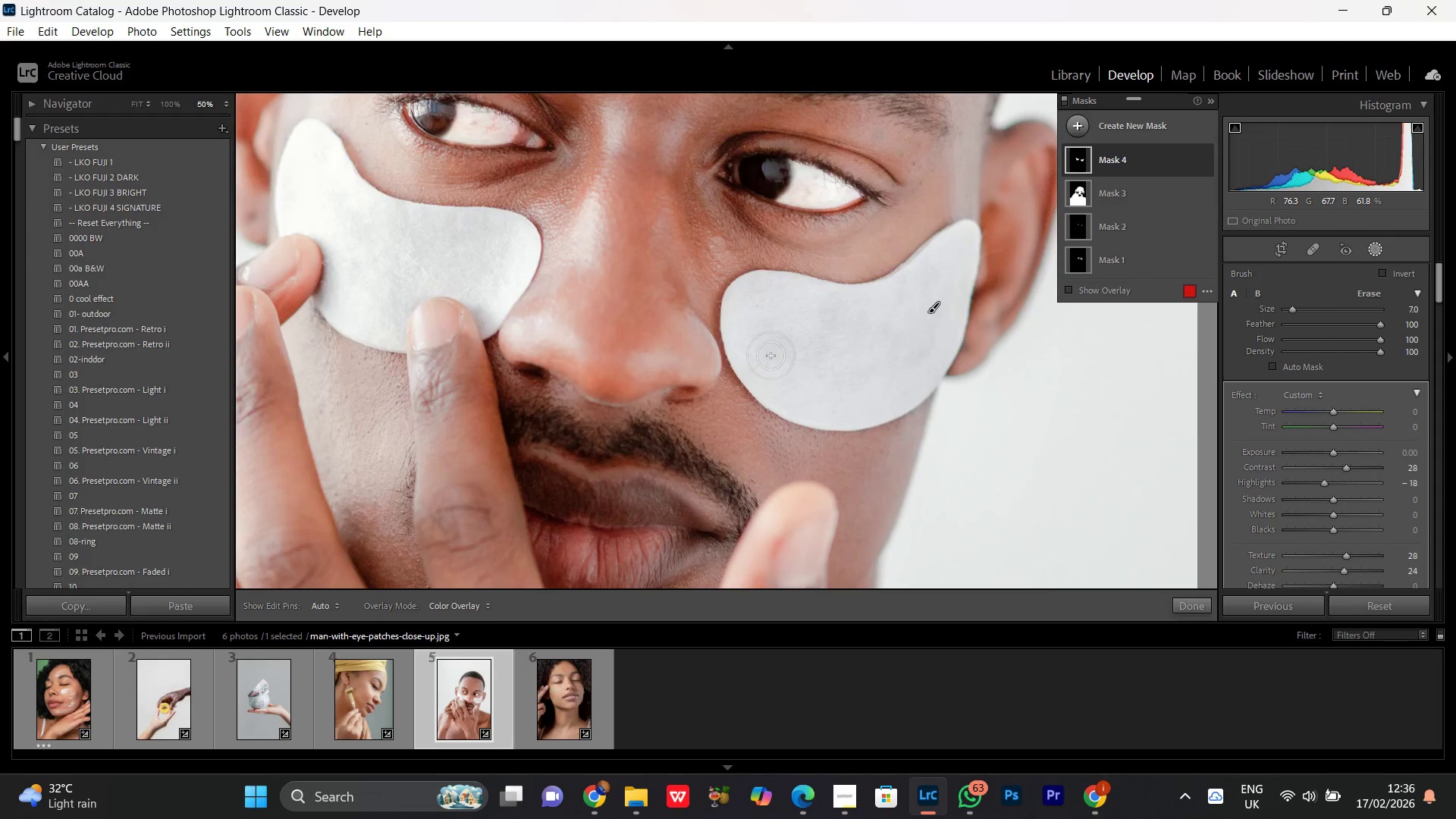 
key(Control+Equal)
 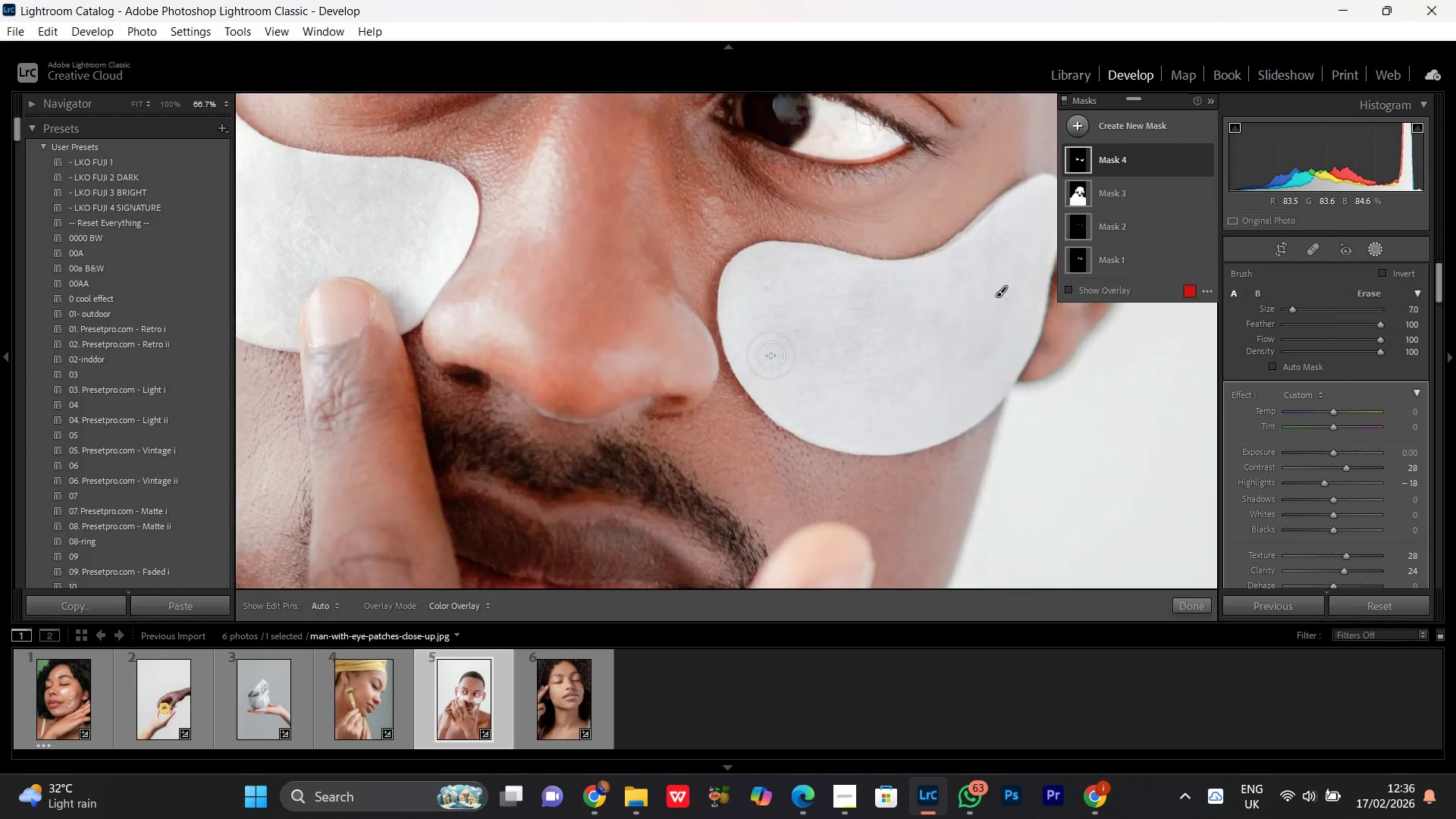 
key(Control+Minus)
 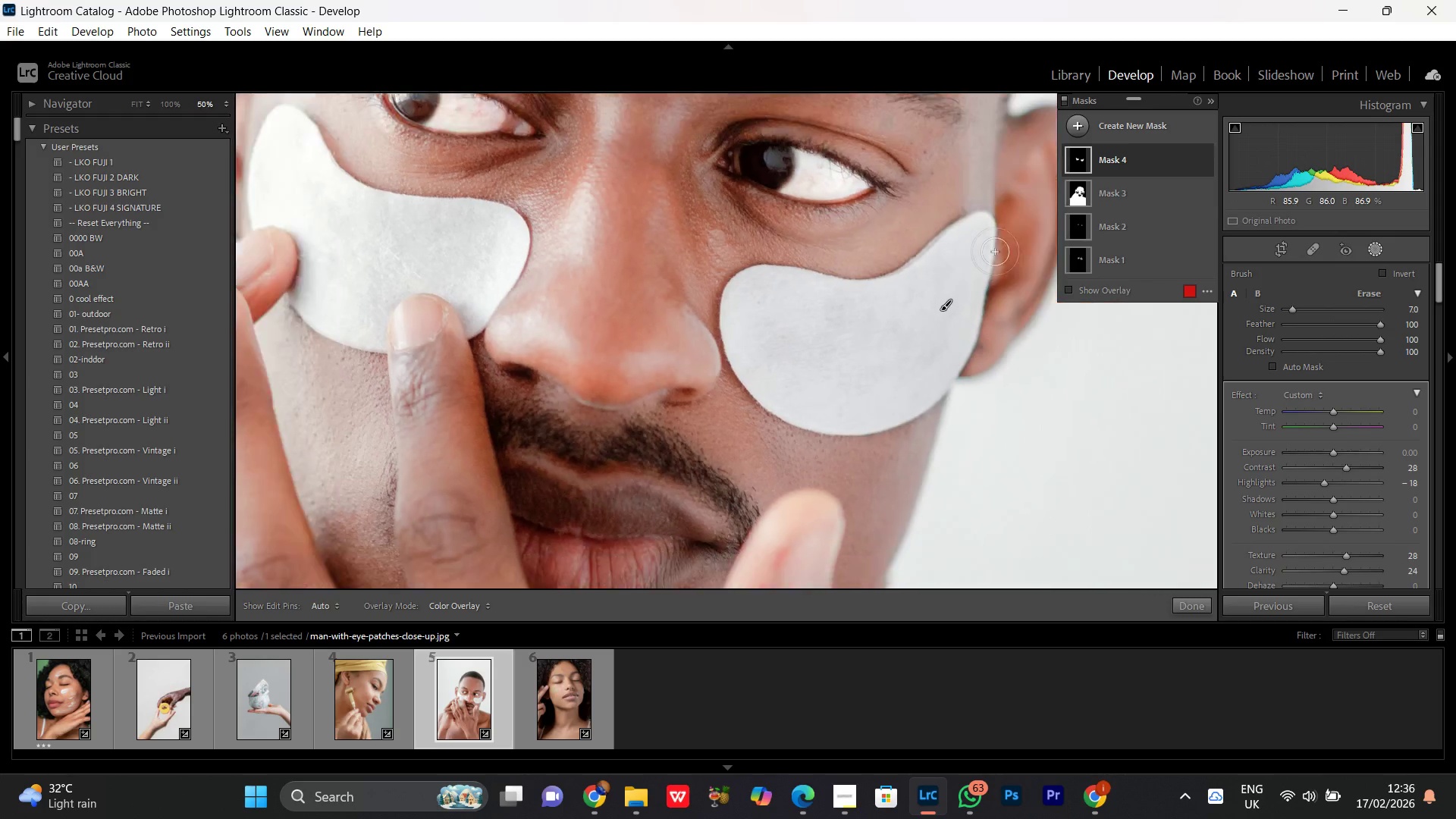 
key(Control+Minus)
 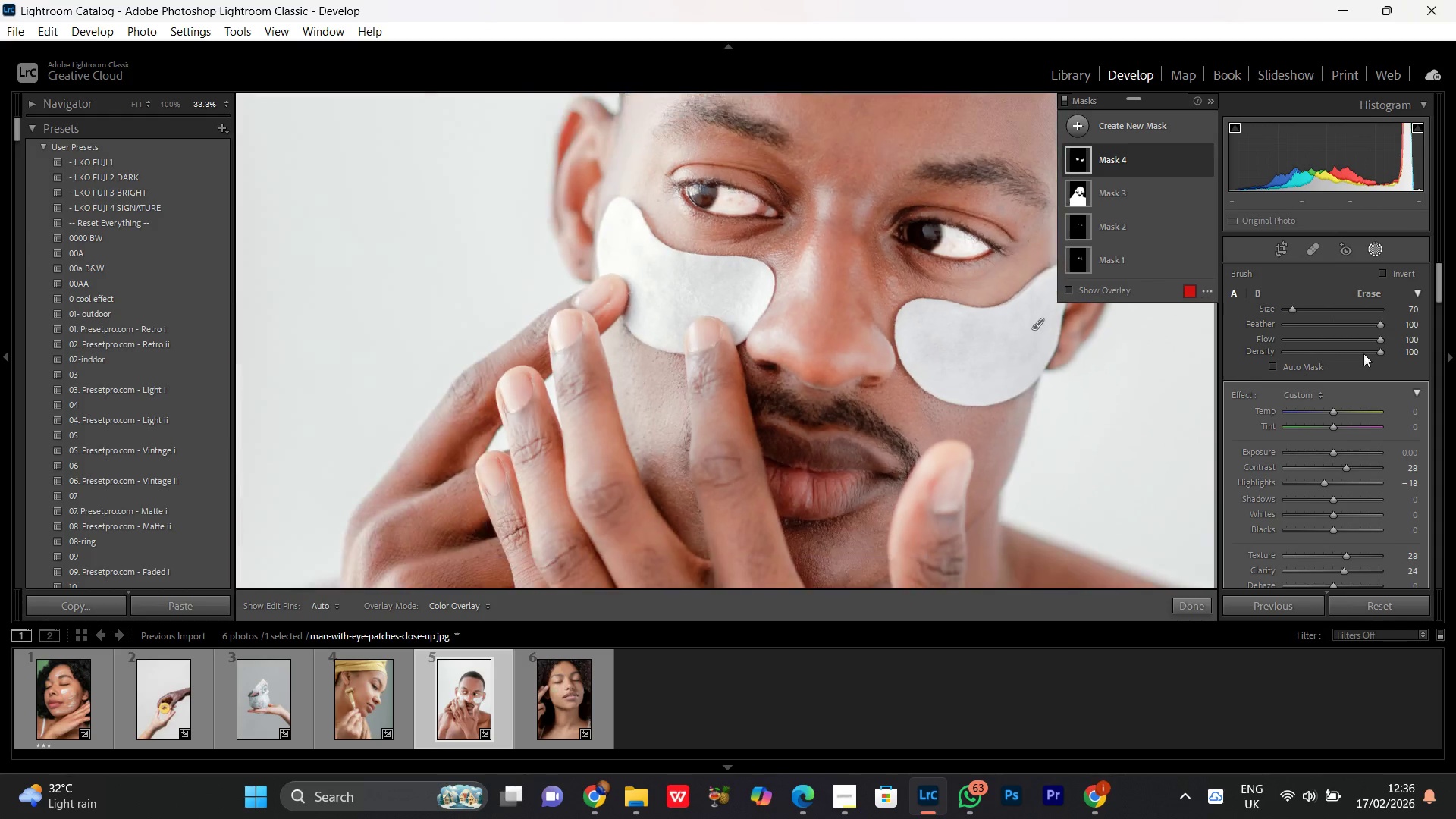 
key(Control+Minus)
 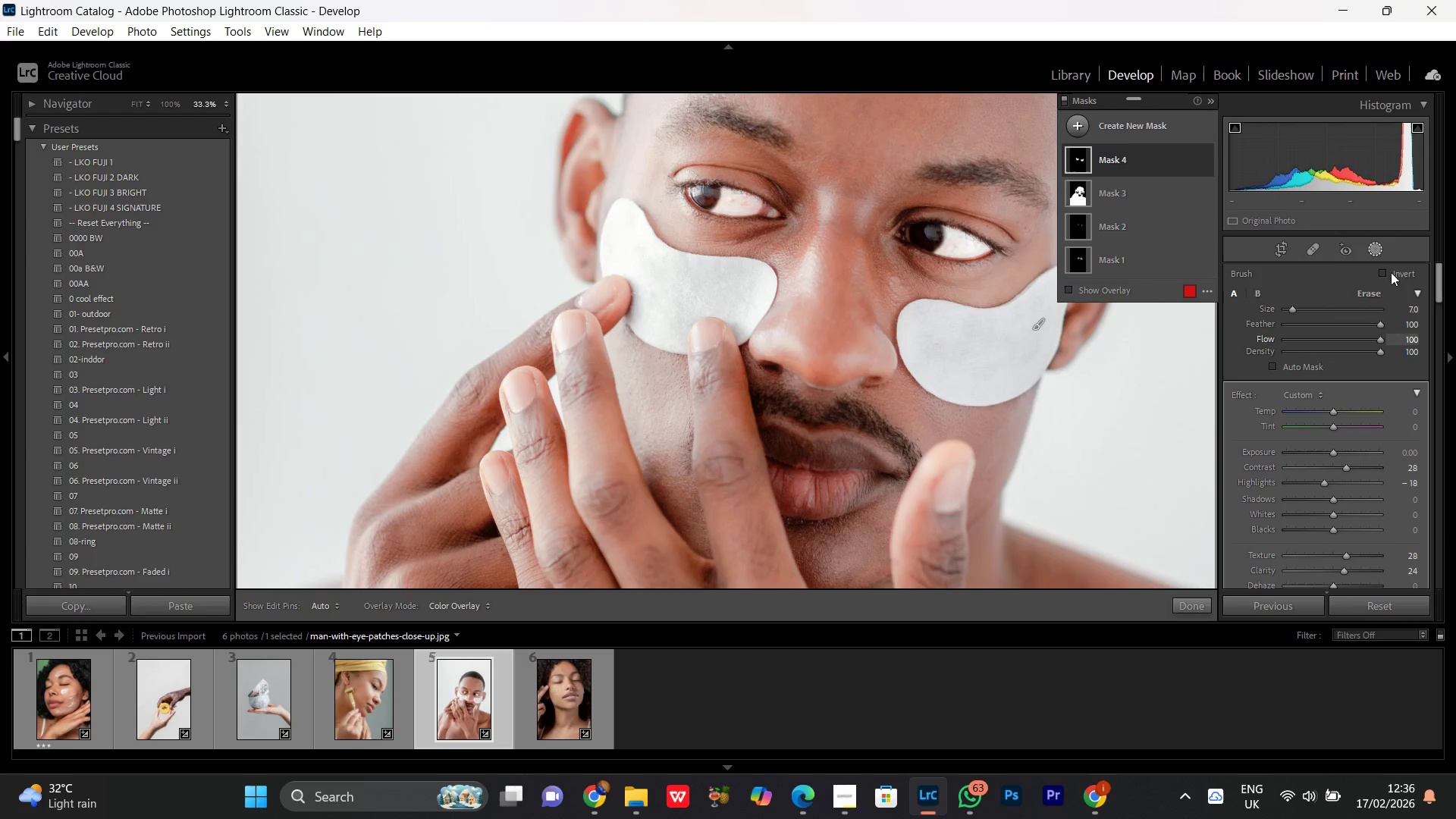 
key(Control+Minus)
 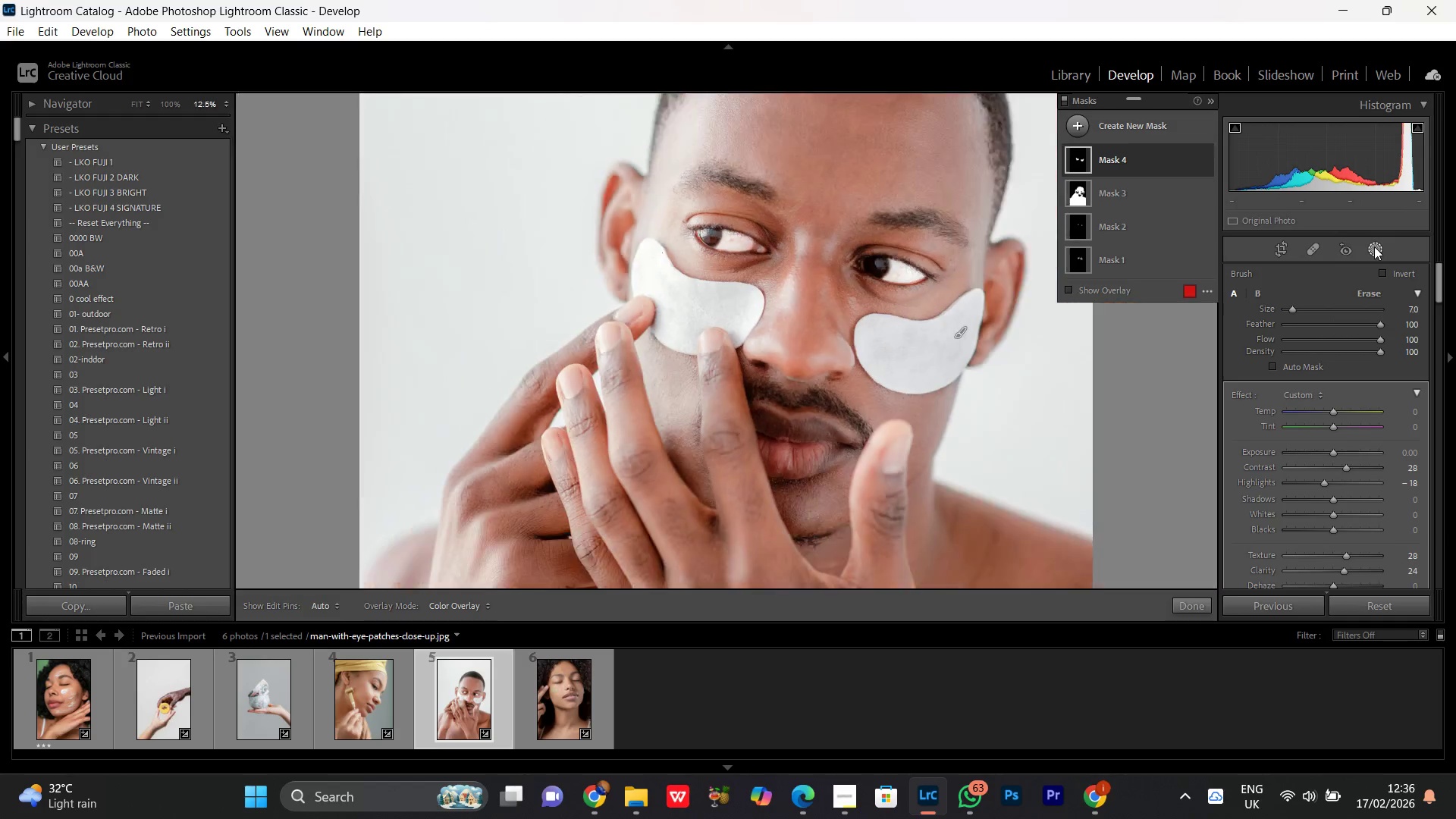 
key(Control+Minus)
 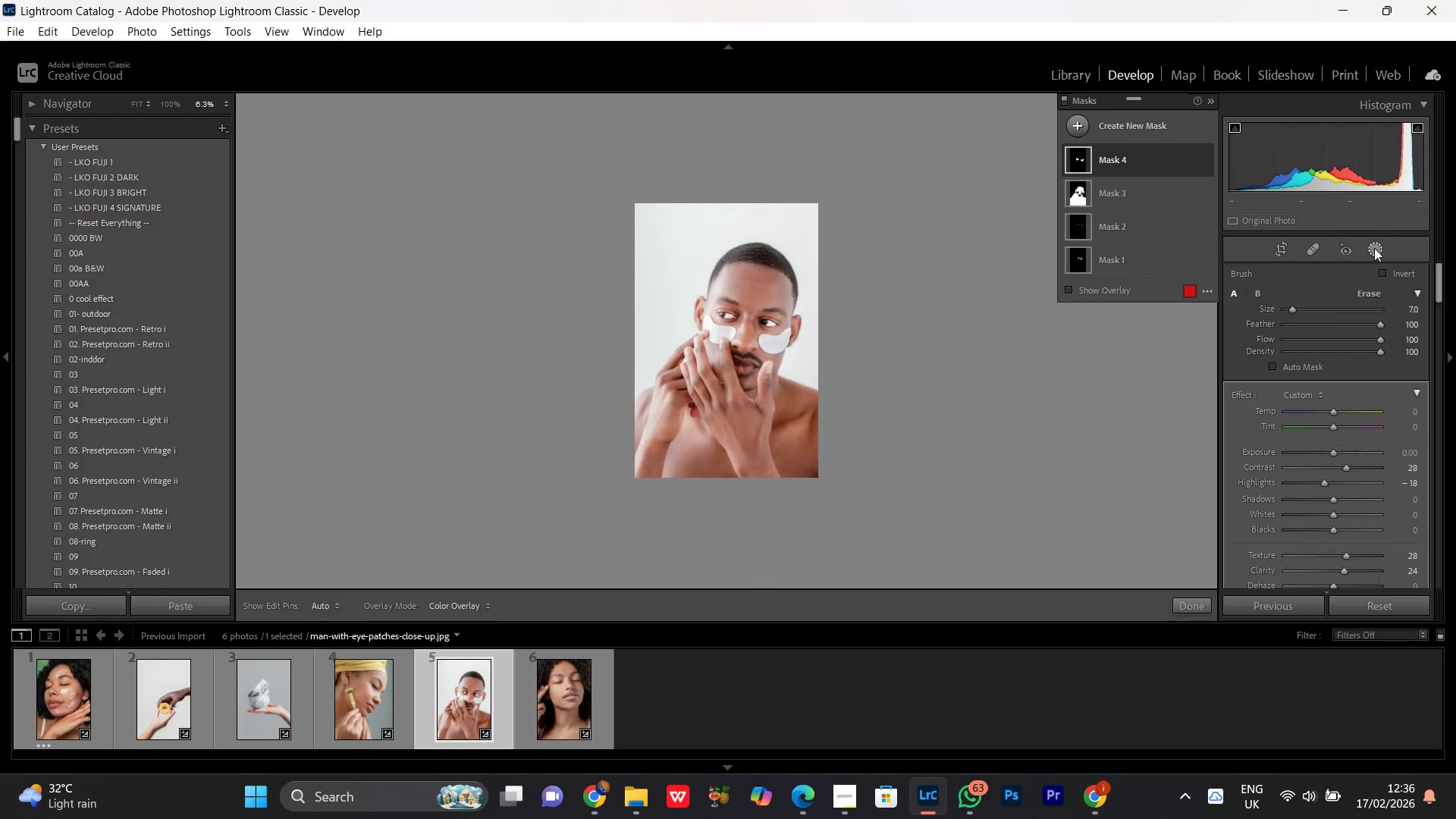 
key(Control+Equal)
 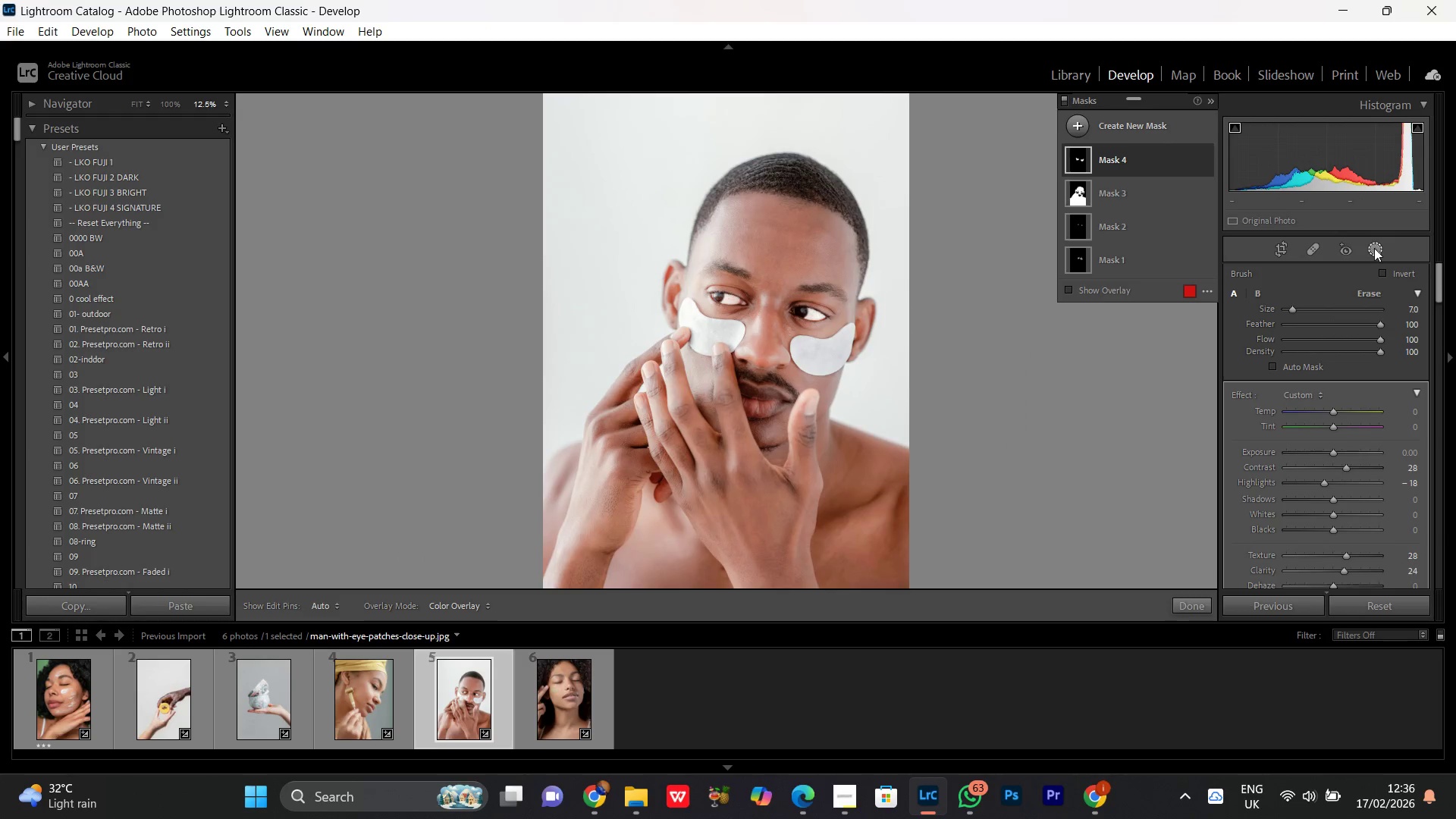 
left_click([1374, 248])
 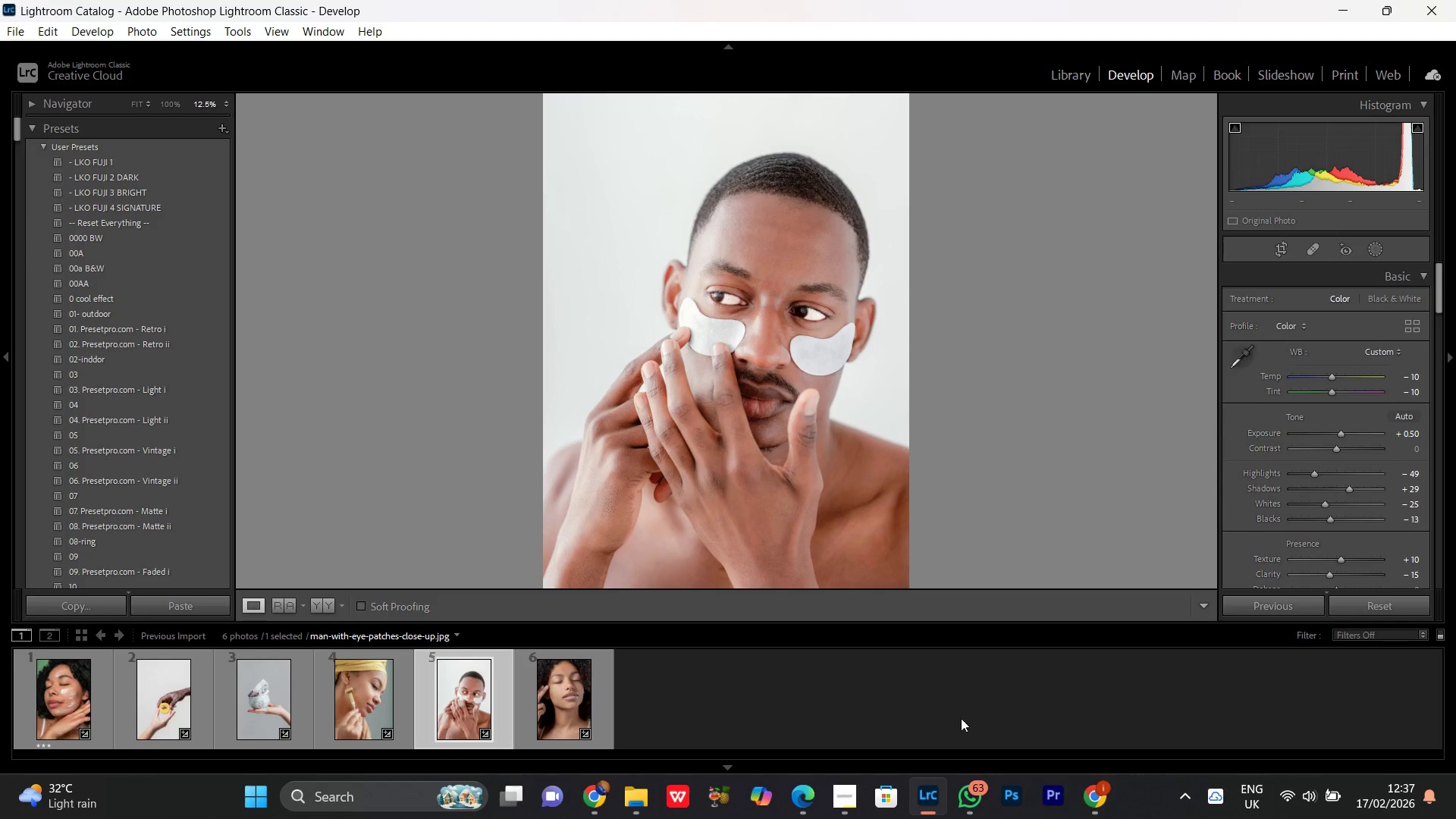 
wait(22.28)
 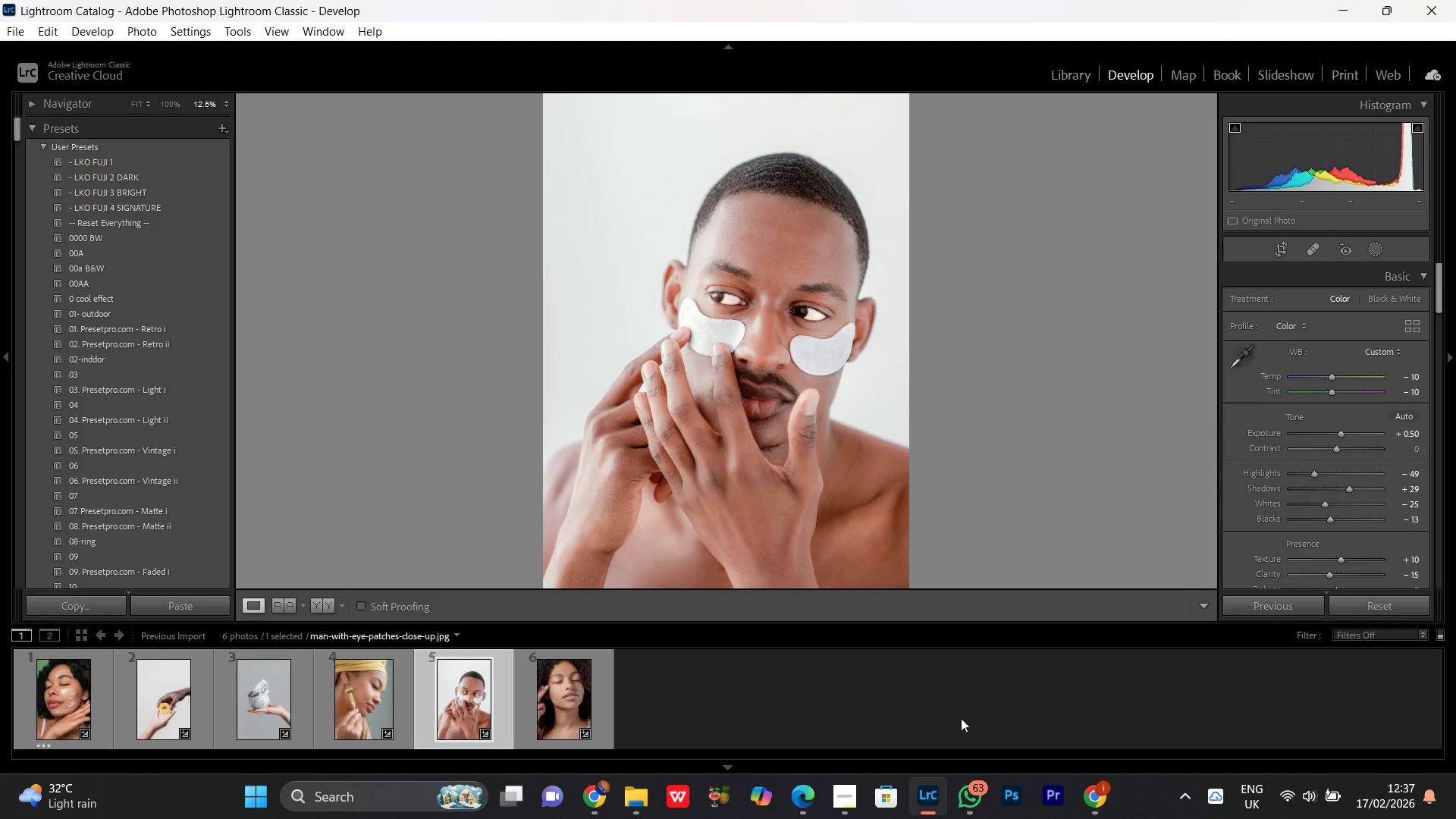 
left_click([837, 275])
 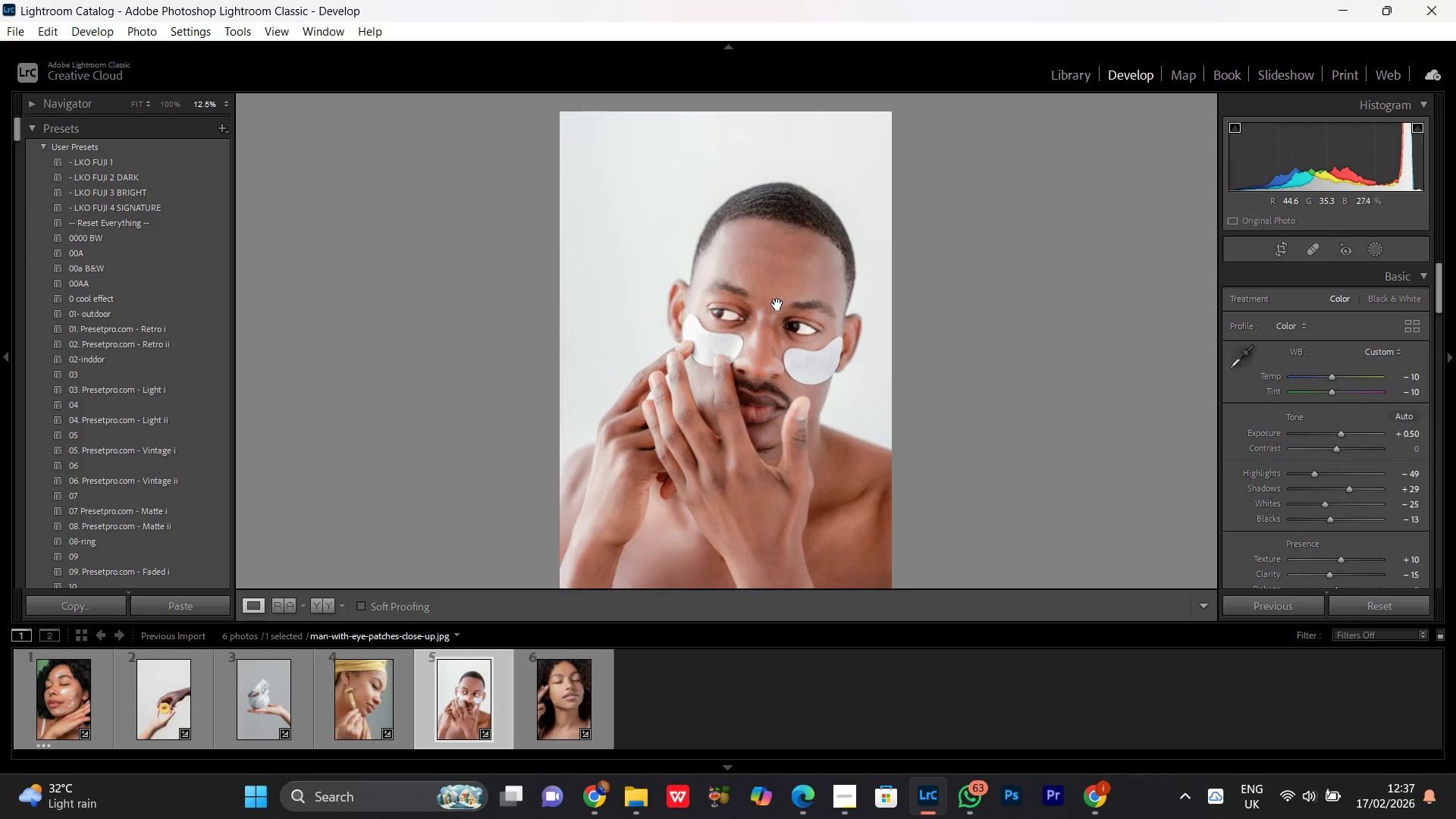 
double_click([777, 333])
 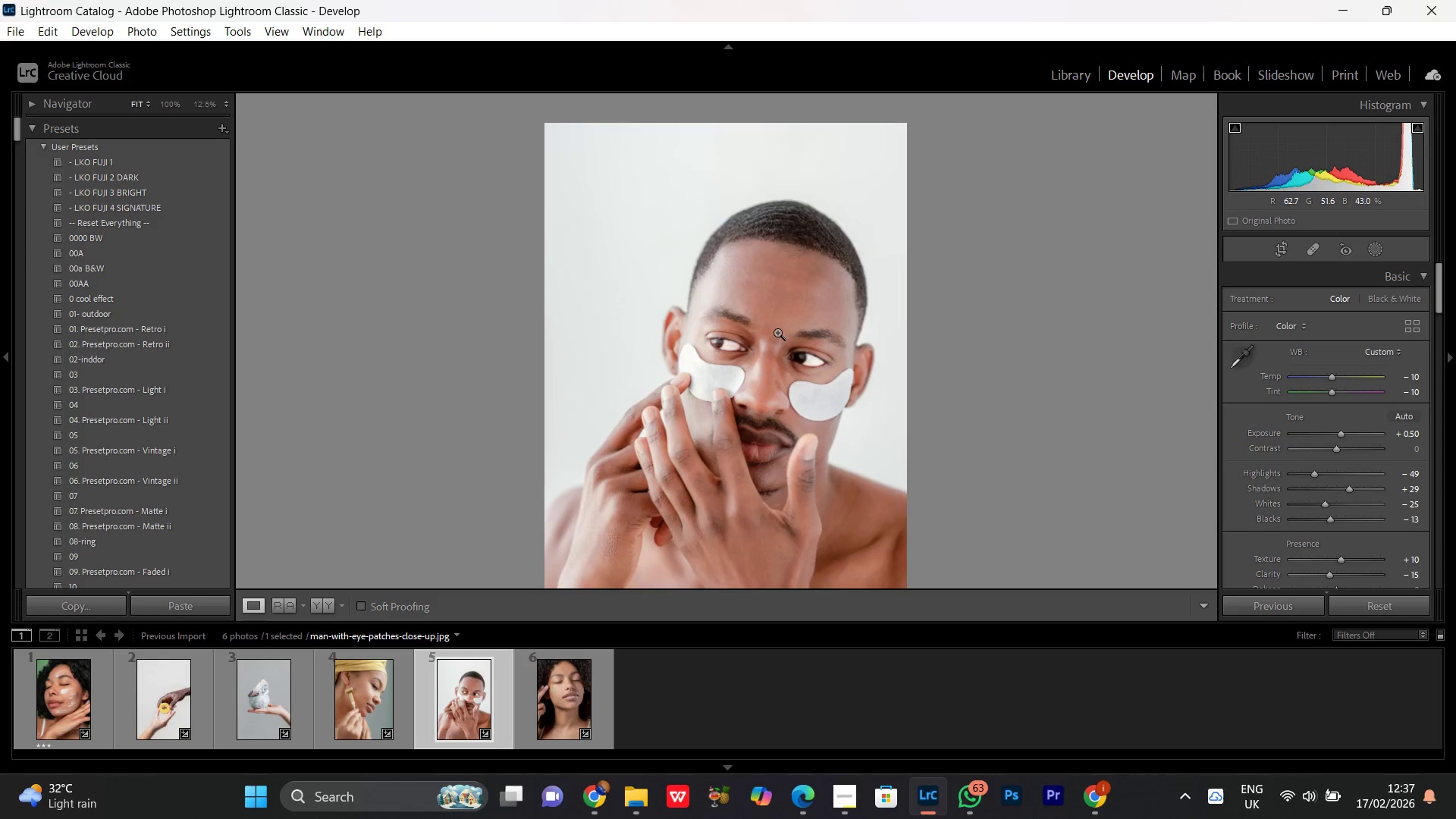 
triple_click([777, 332])
 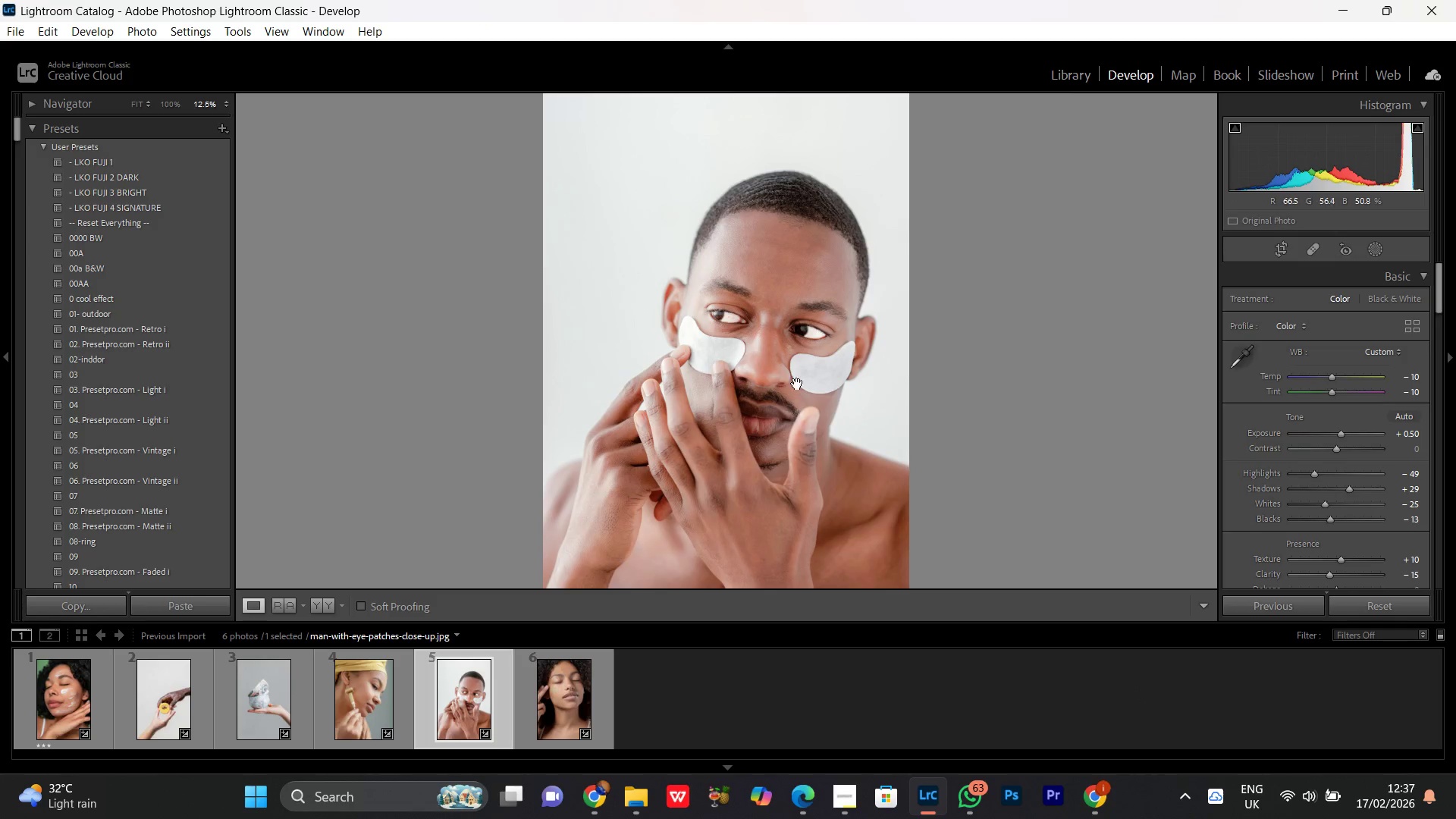 
left_click_drag(start_coordinate=[800, 394], to_coordinate=[830, 303])
 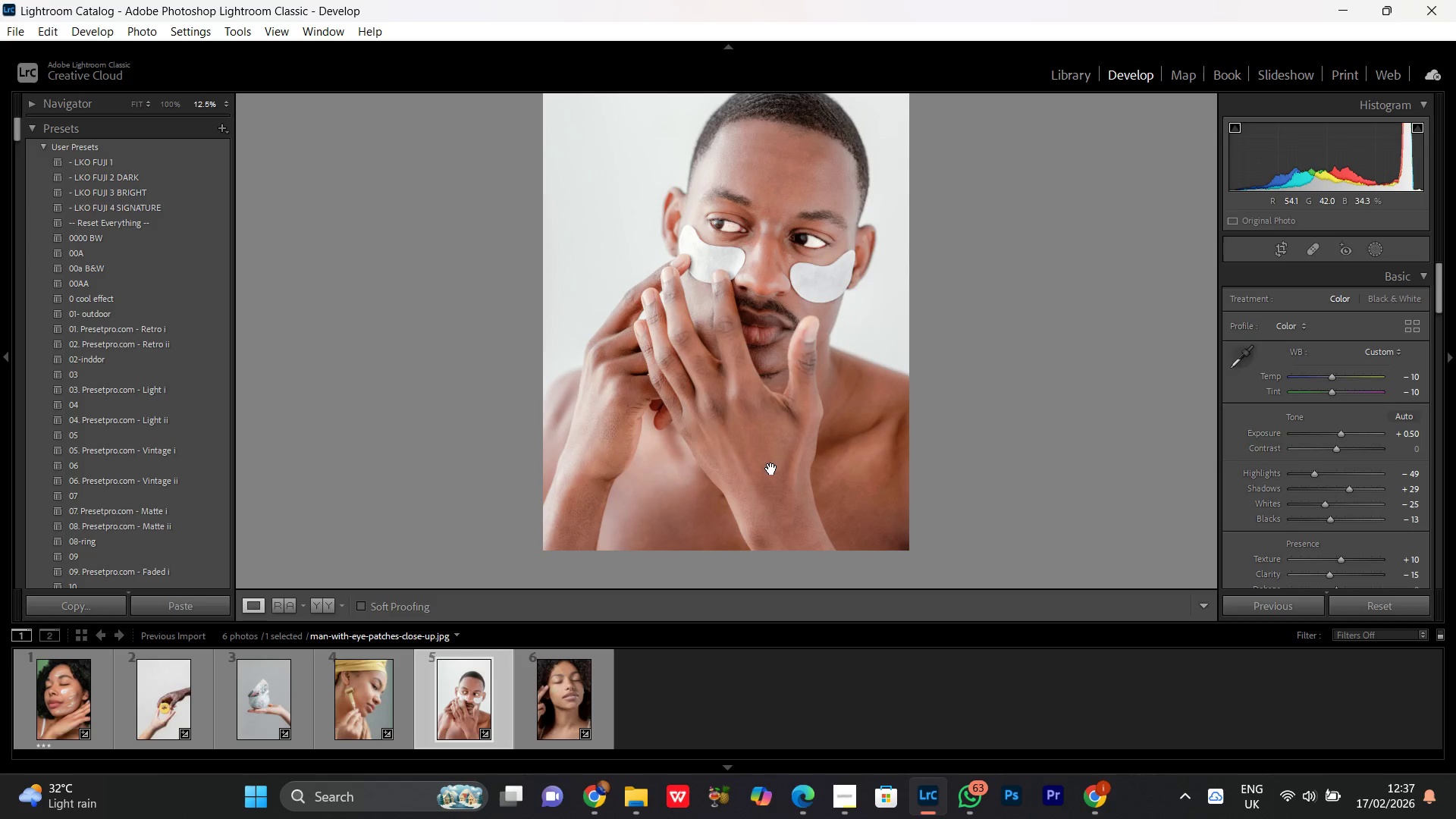 
key(Control+Equal)
 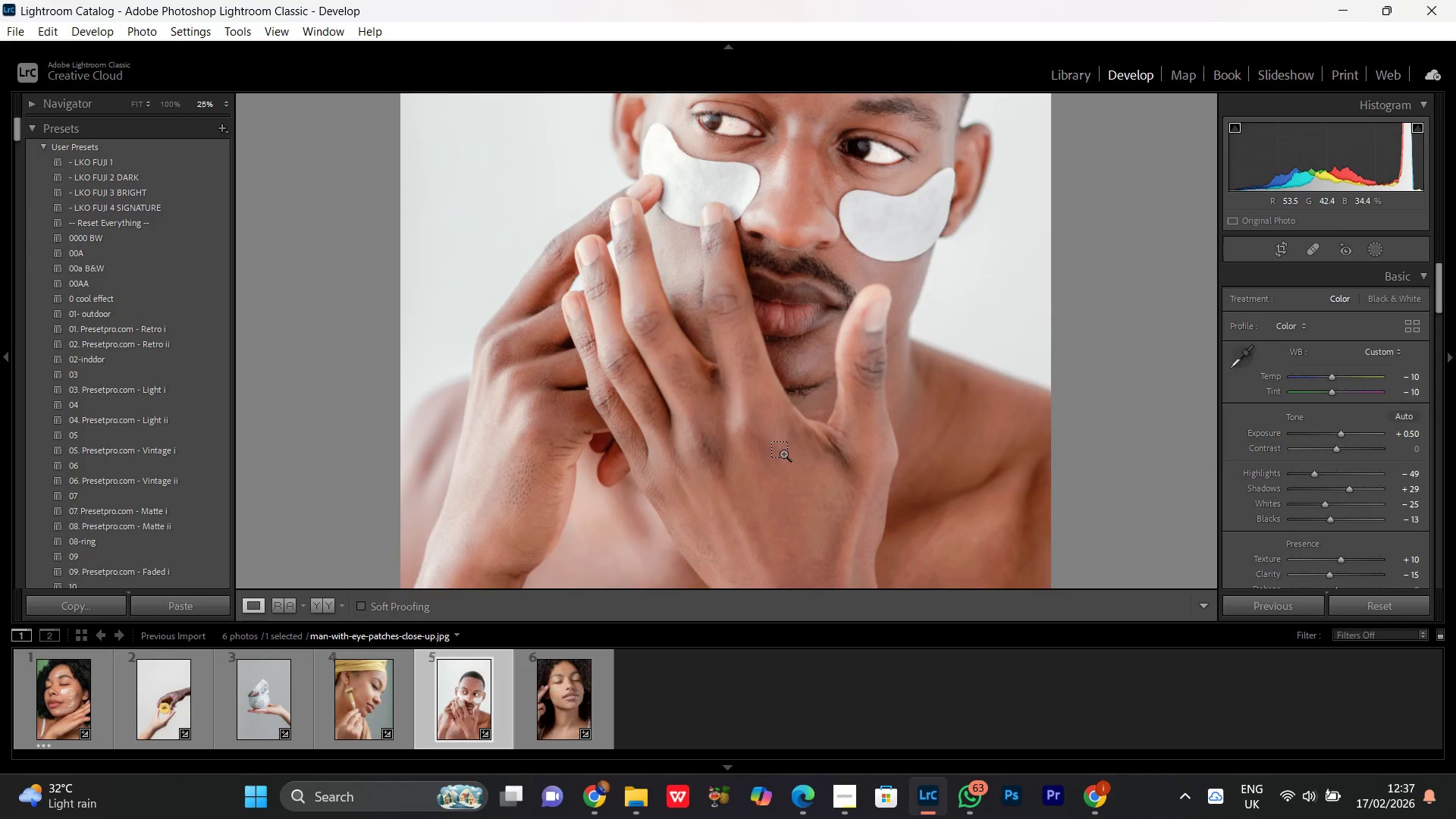 
key(Control+Equal)
 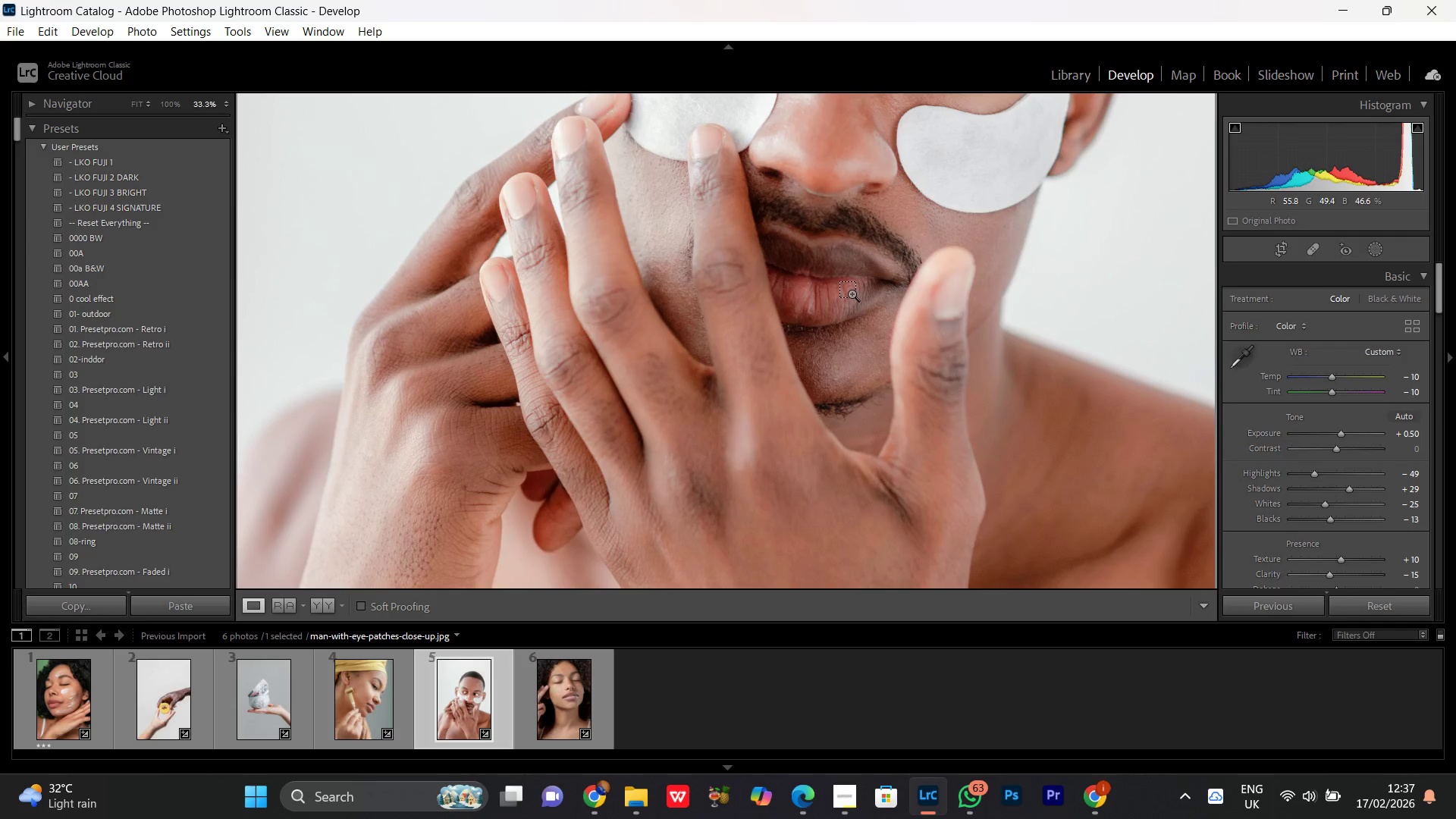 
key(Control+Minus)
 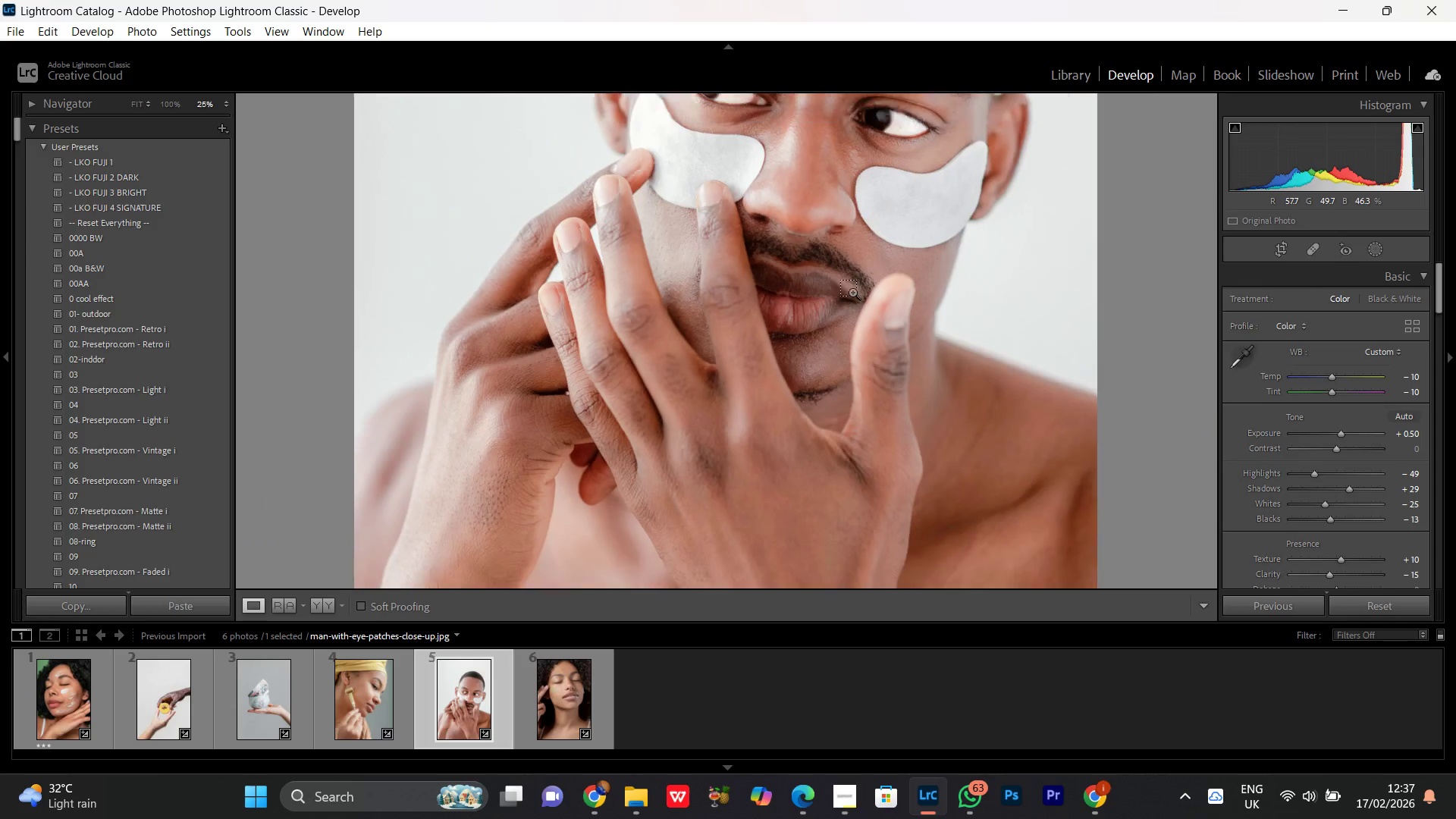 
key(Control+Minus)
 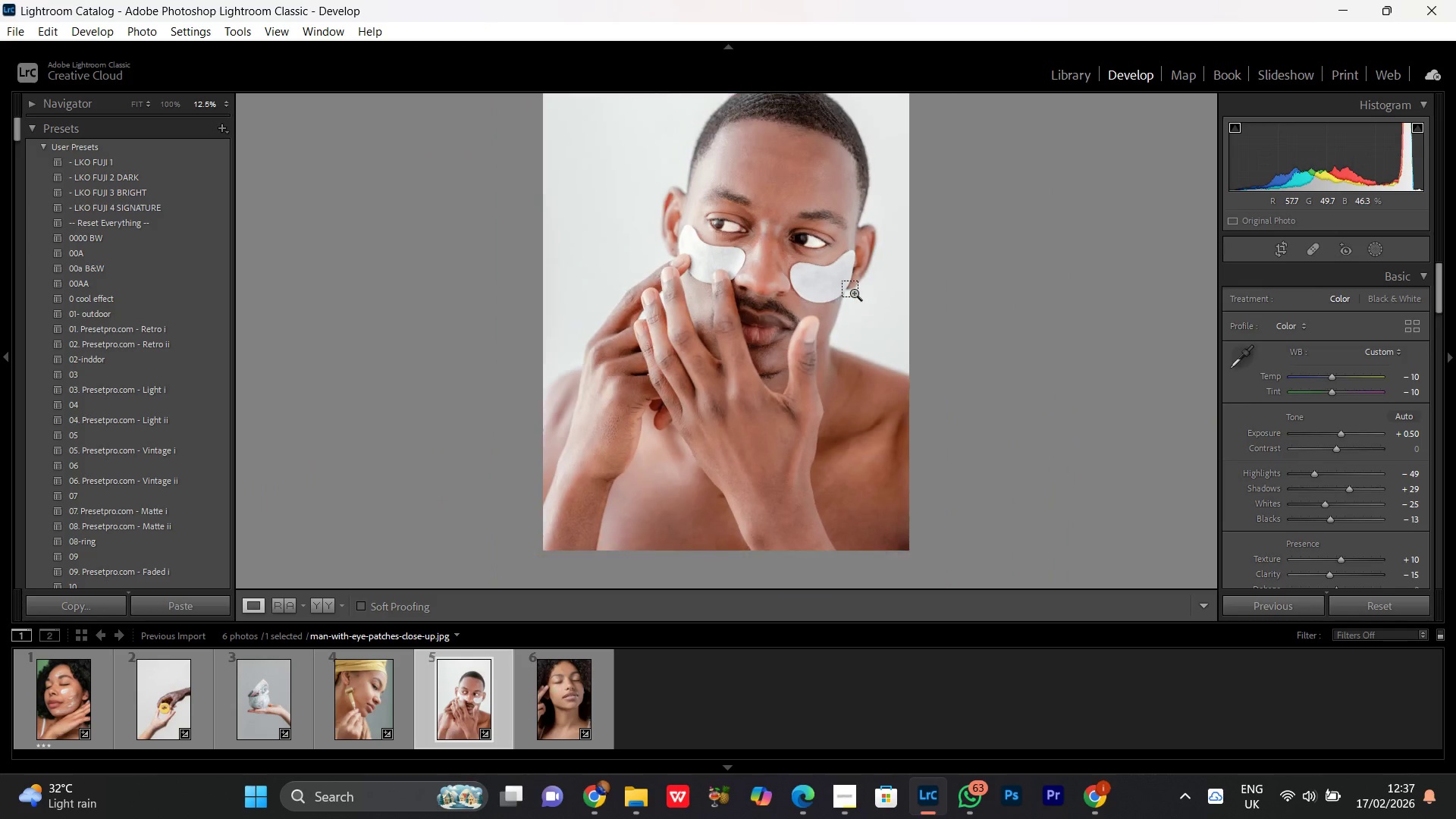 
key(Control+Minus)
 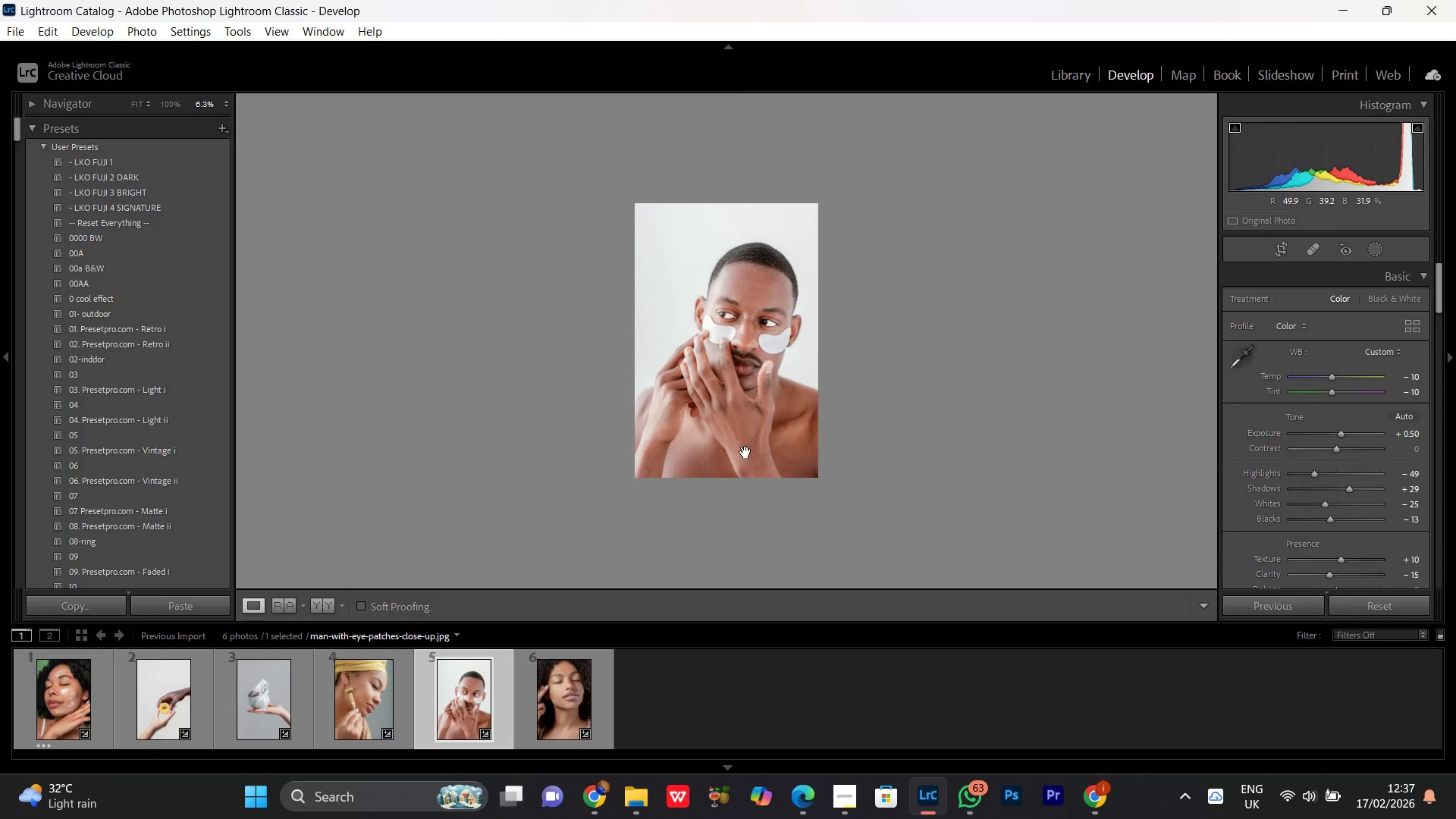 
left_click([778, 334])
 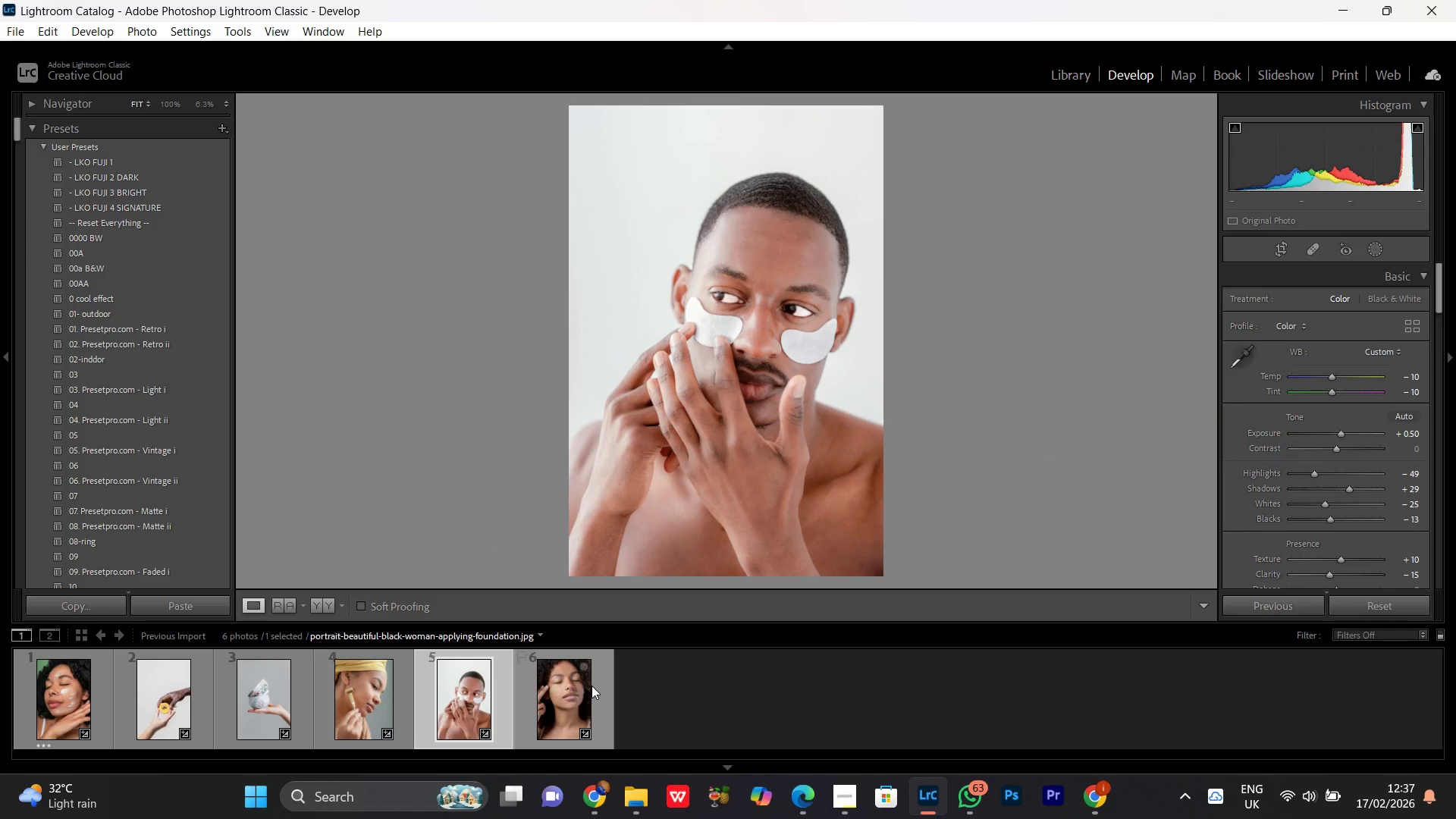 
wait(9.5)
 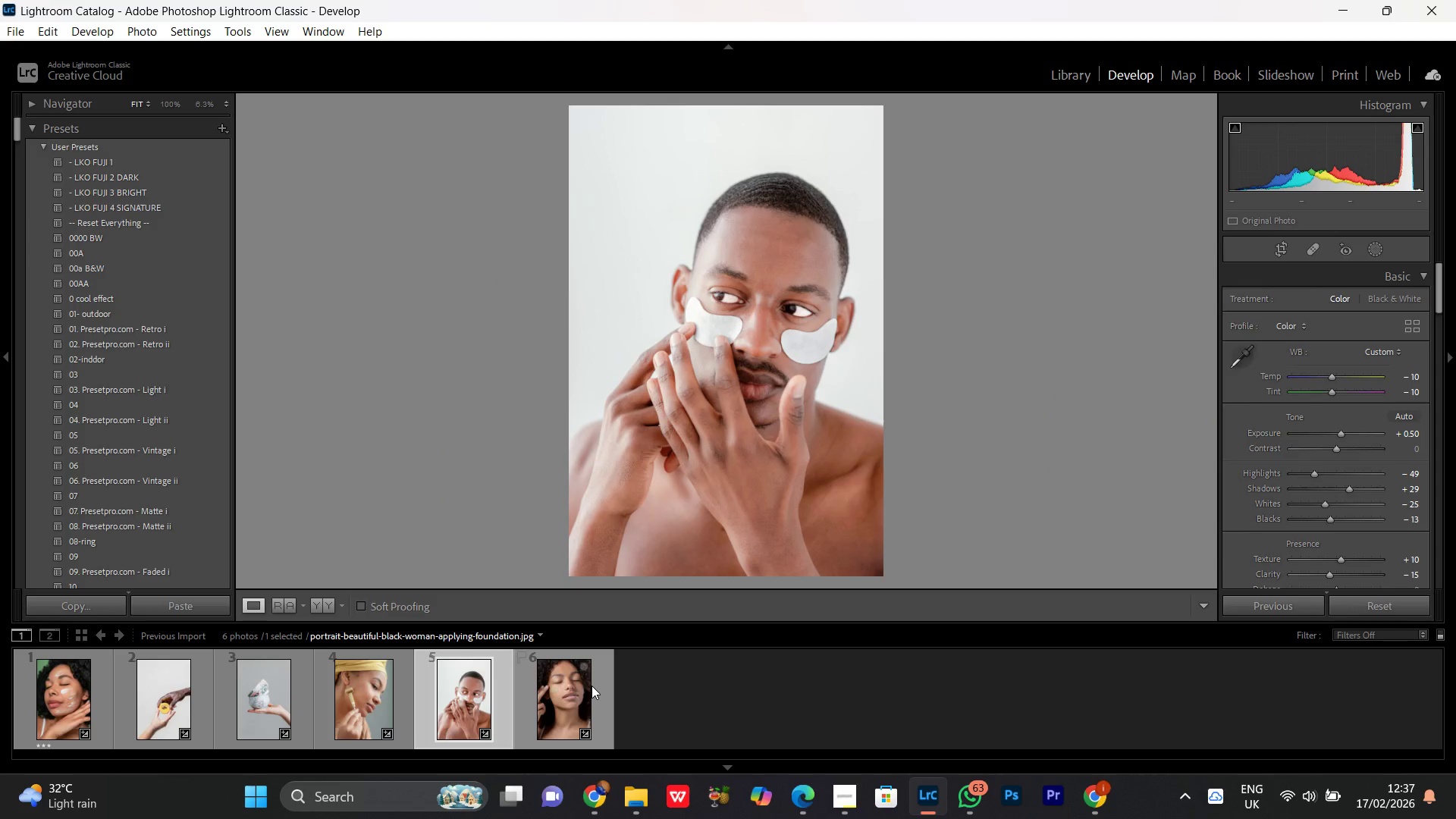 
double_click([812, 312])
 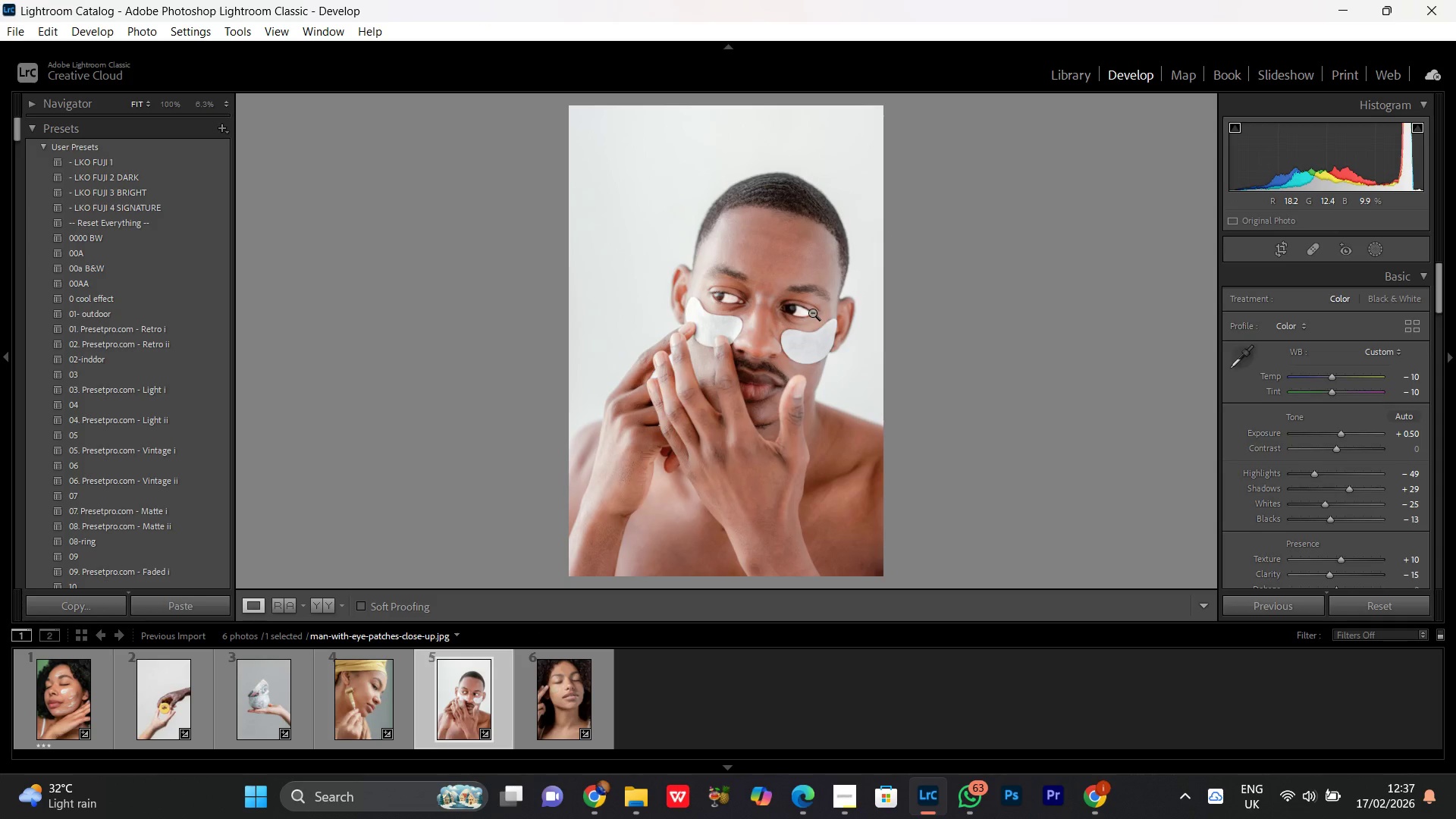 
key(Control+Equal)
 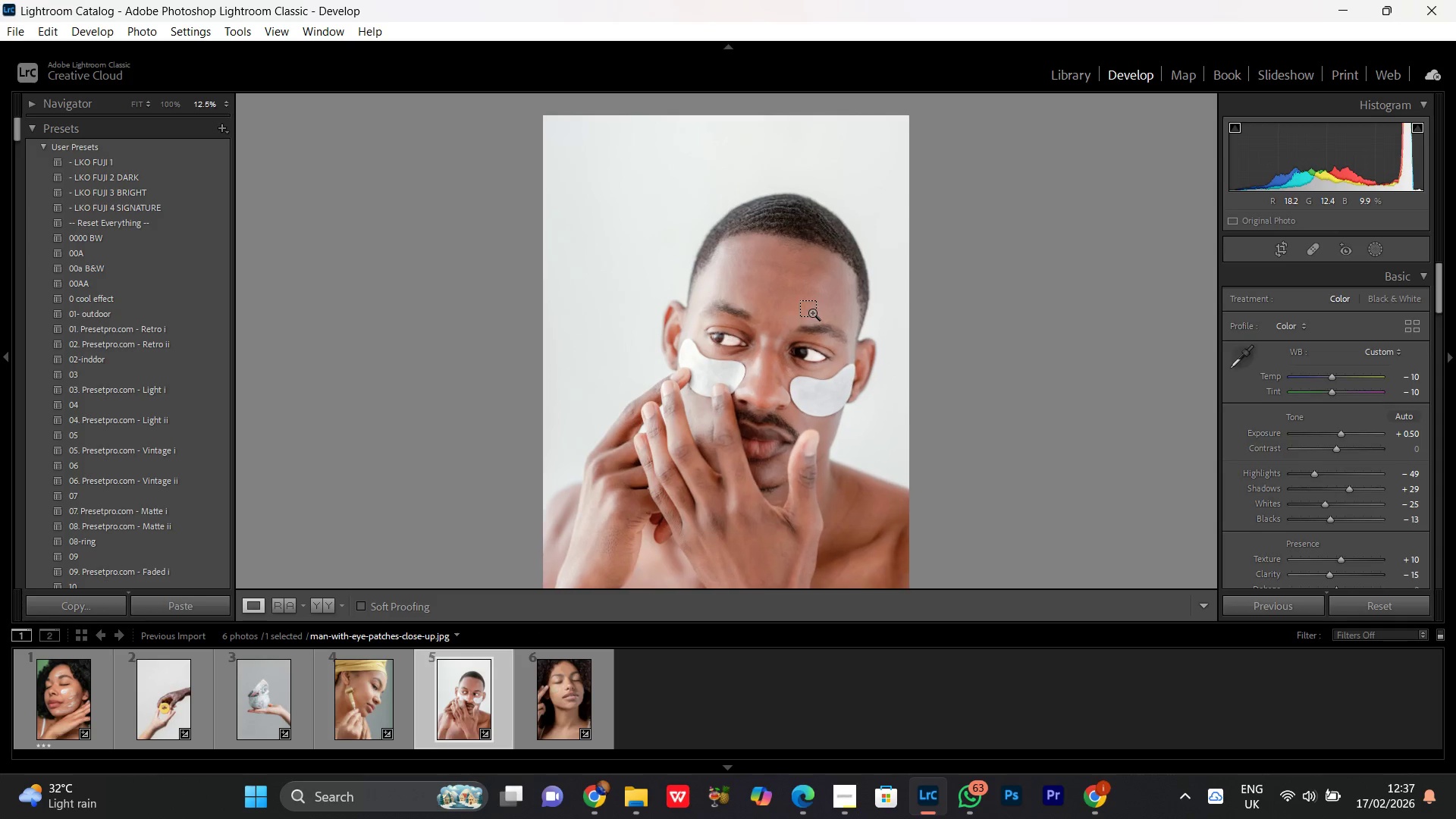 
key(Control+Equal)
 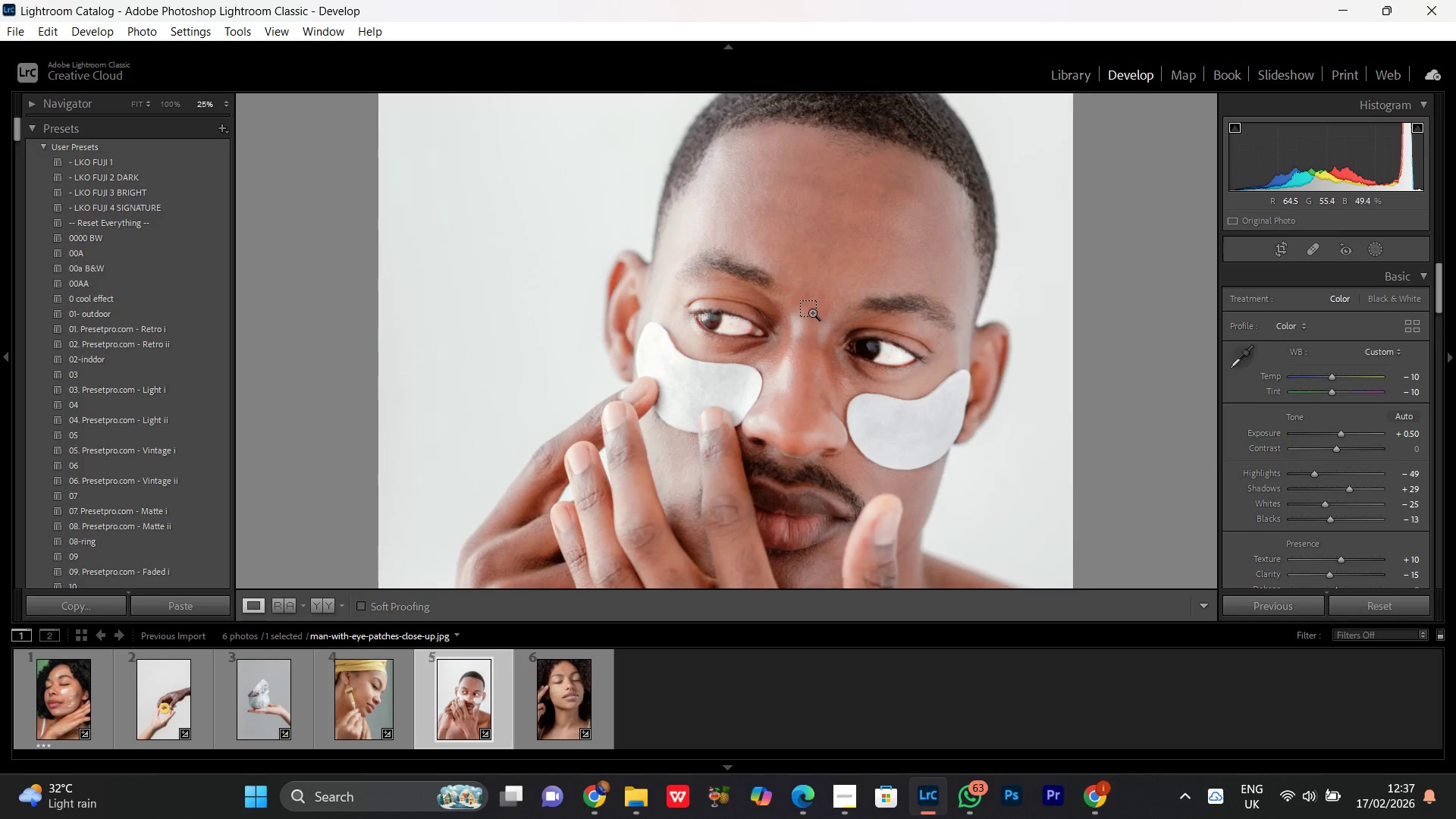 
key(Control+Equal)
 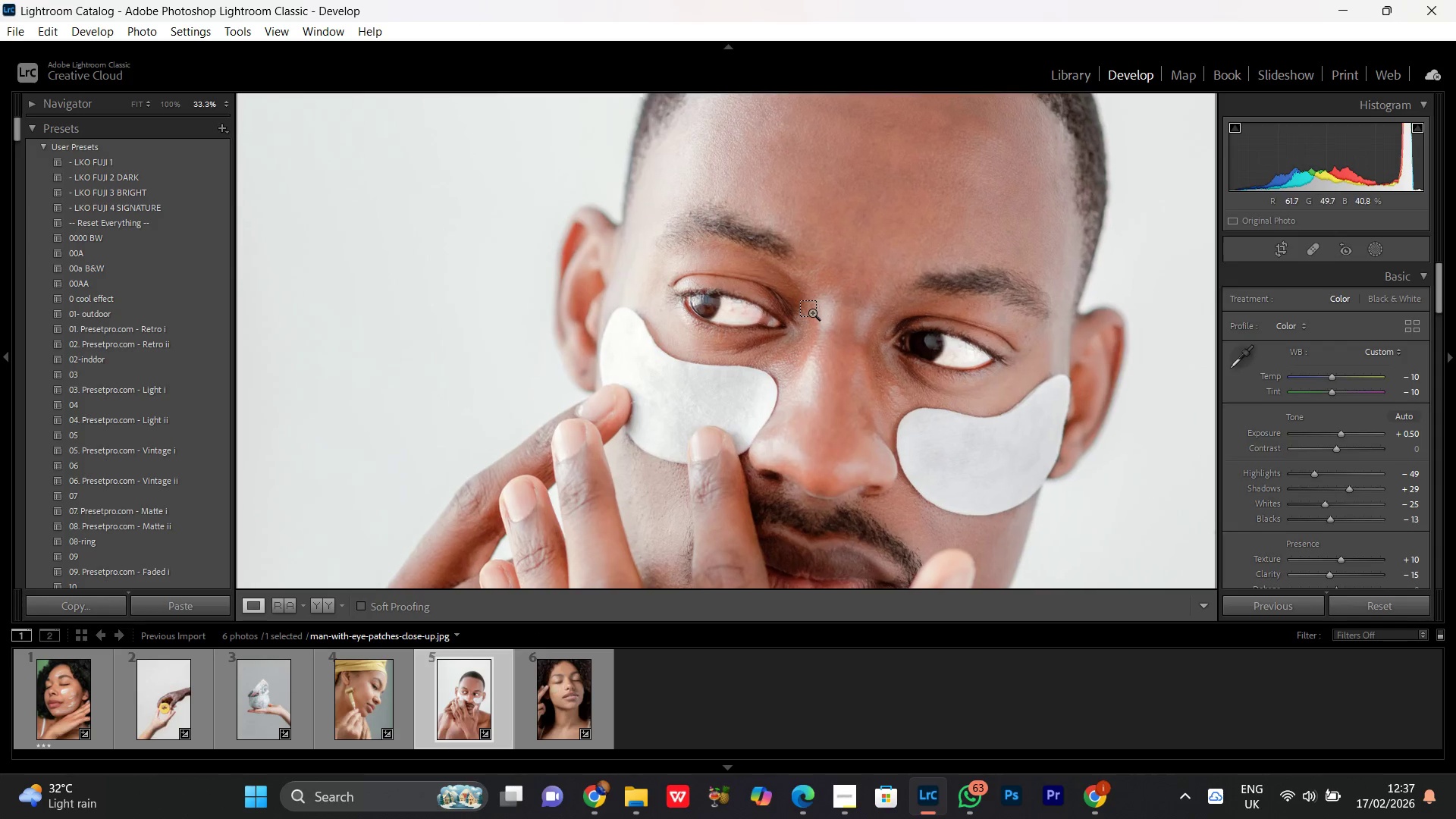 
key(Control+Equal)
 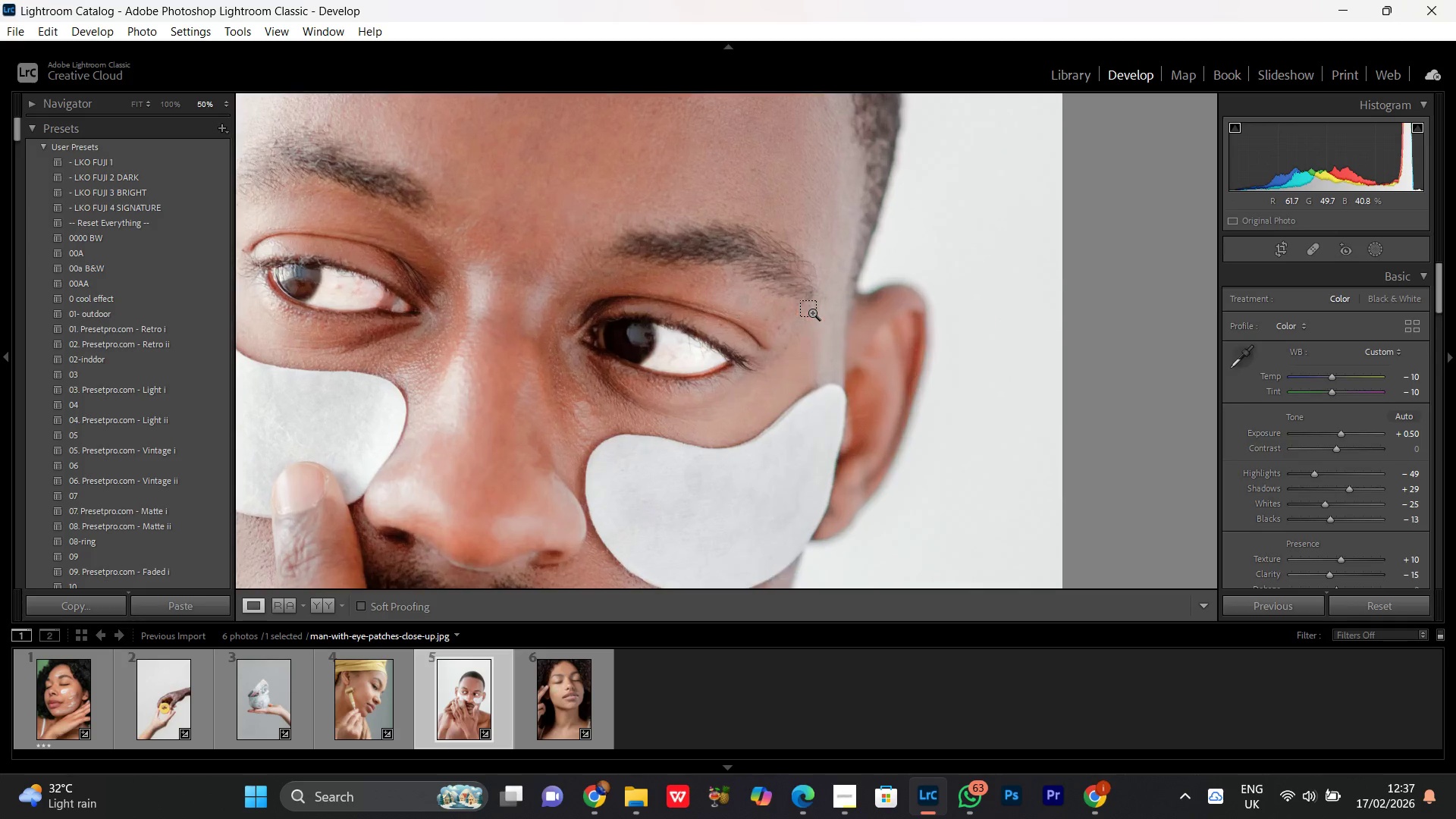 
key(Control+Equal)
 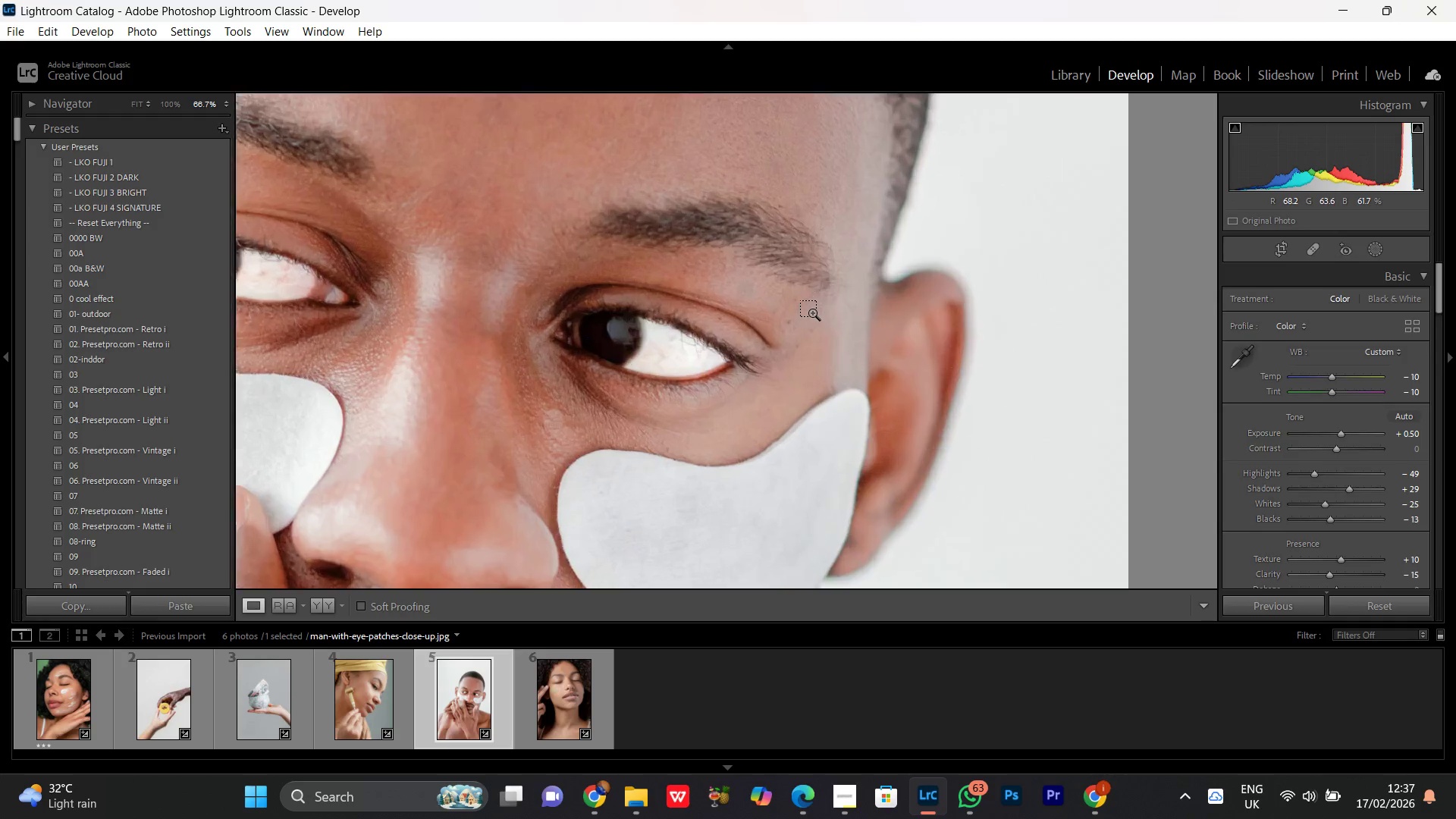 
key(Control+Minus)
 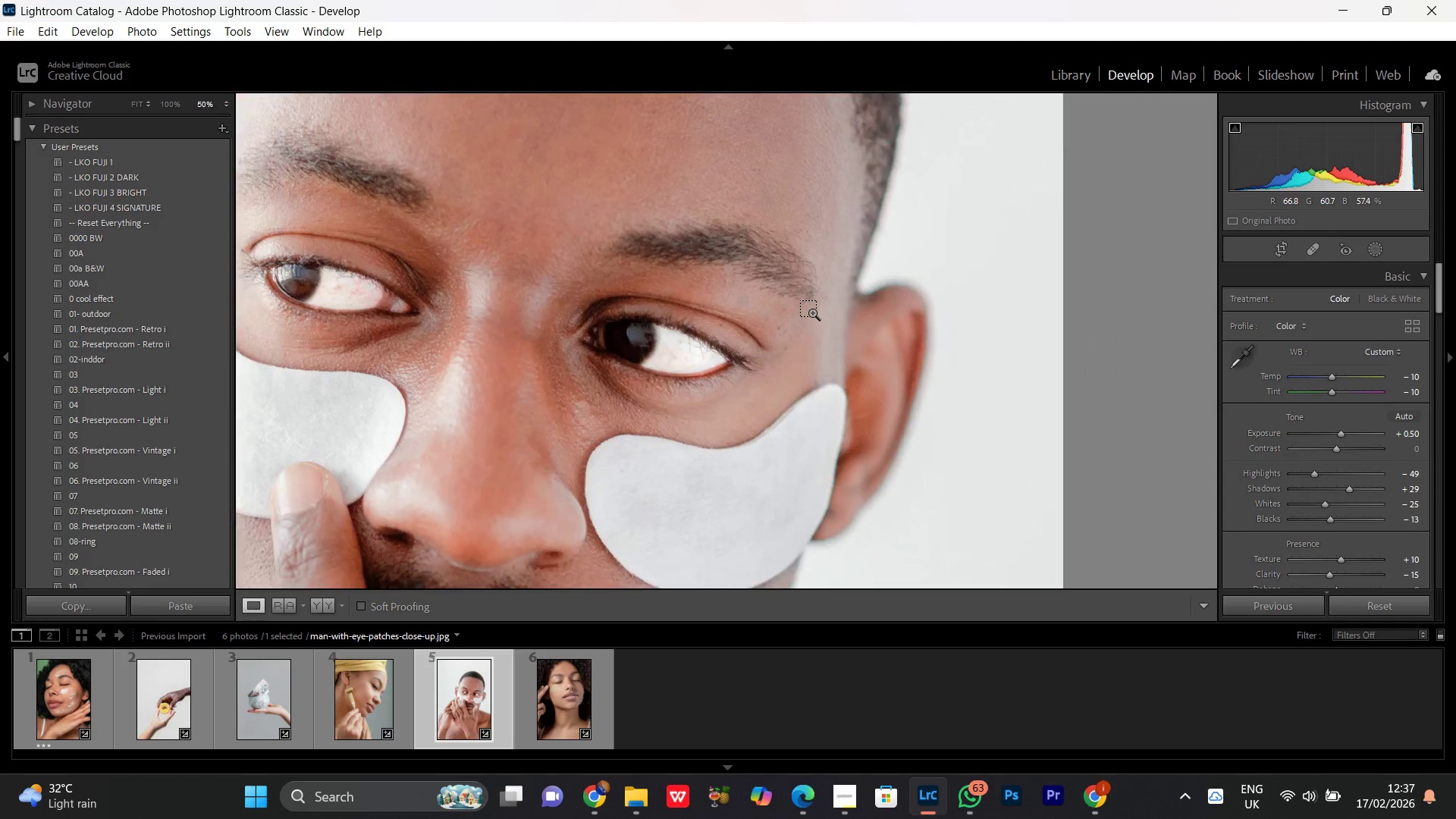 
key(Control+Minus)
 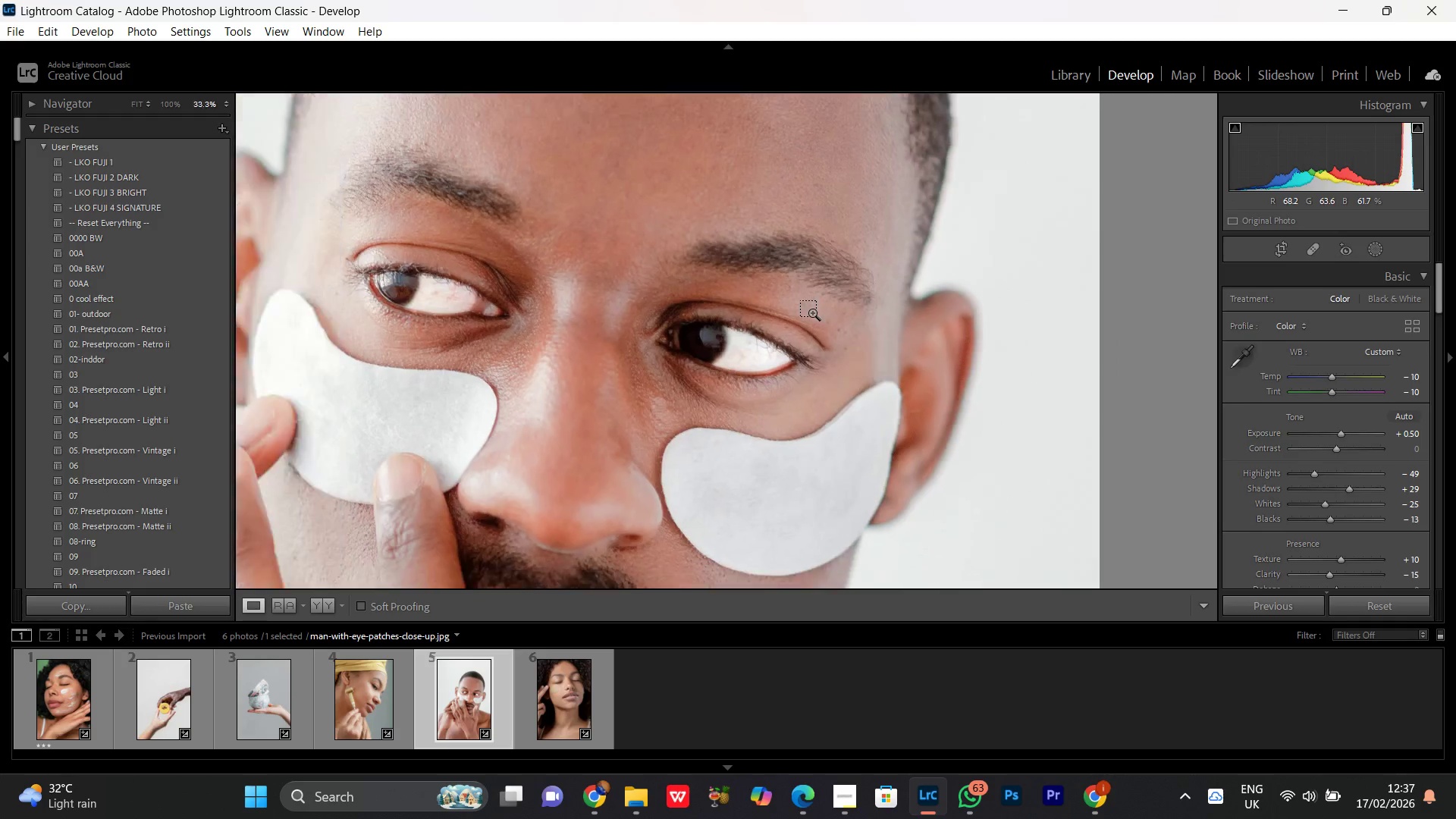 
key(Control+Minus)
 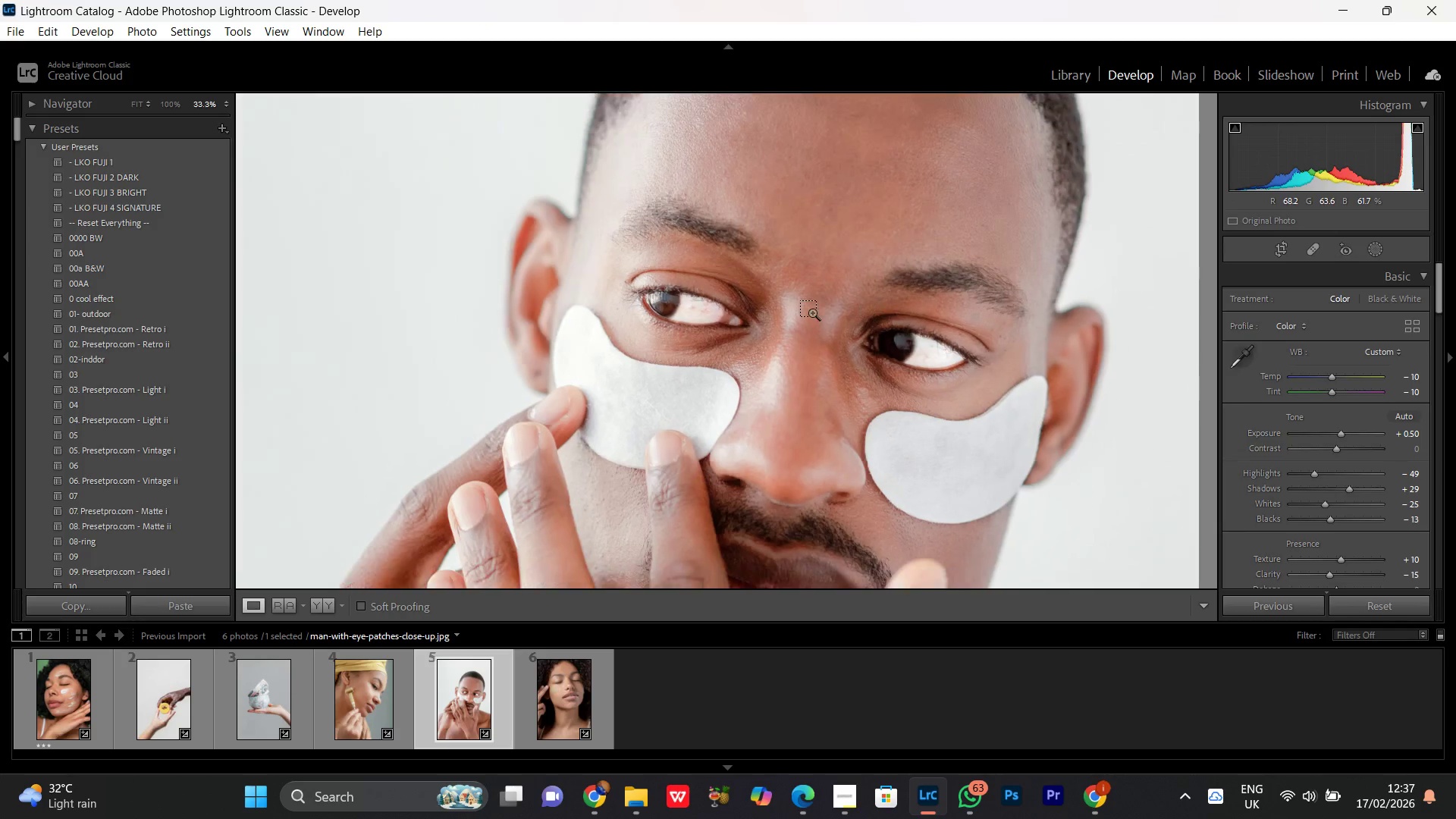 
key(Control+Minus)
 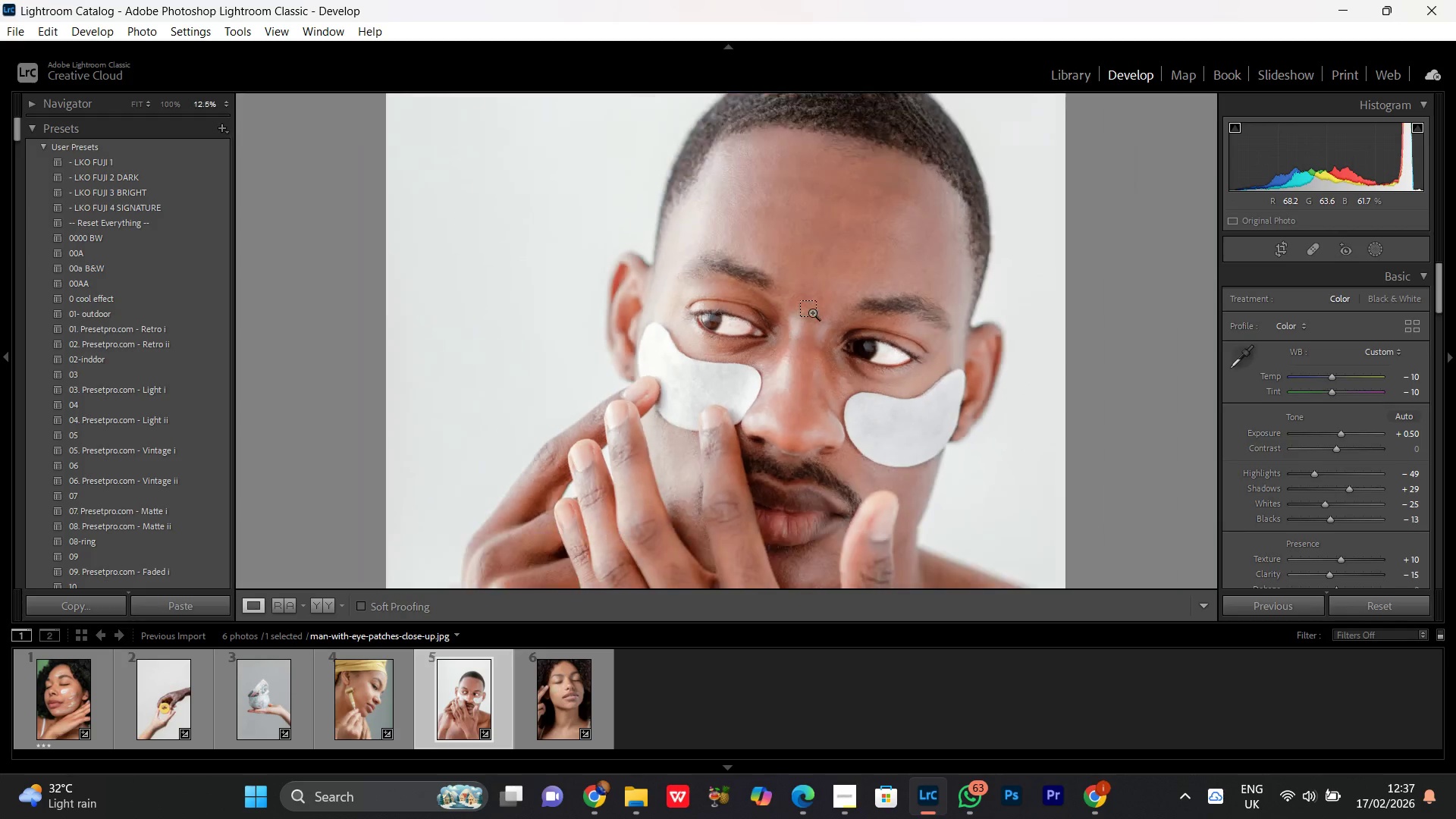 
key(Control+Minus)
 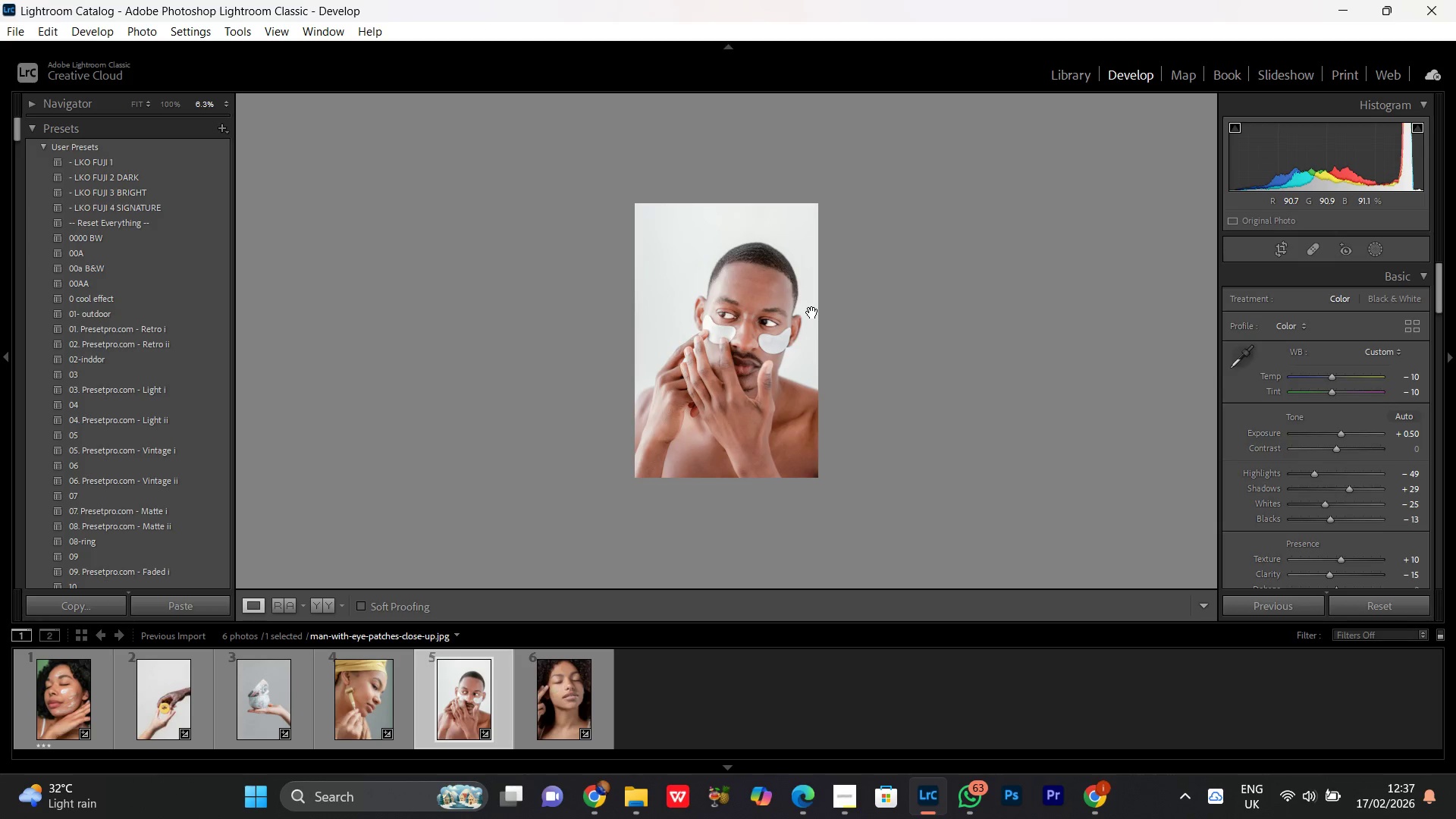 
wait(6.53)
 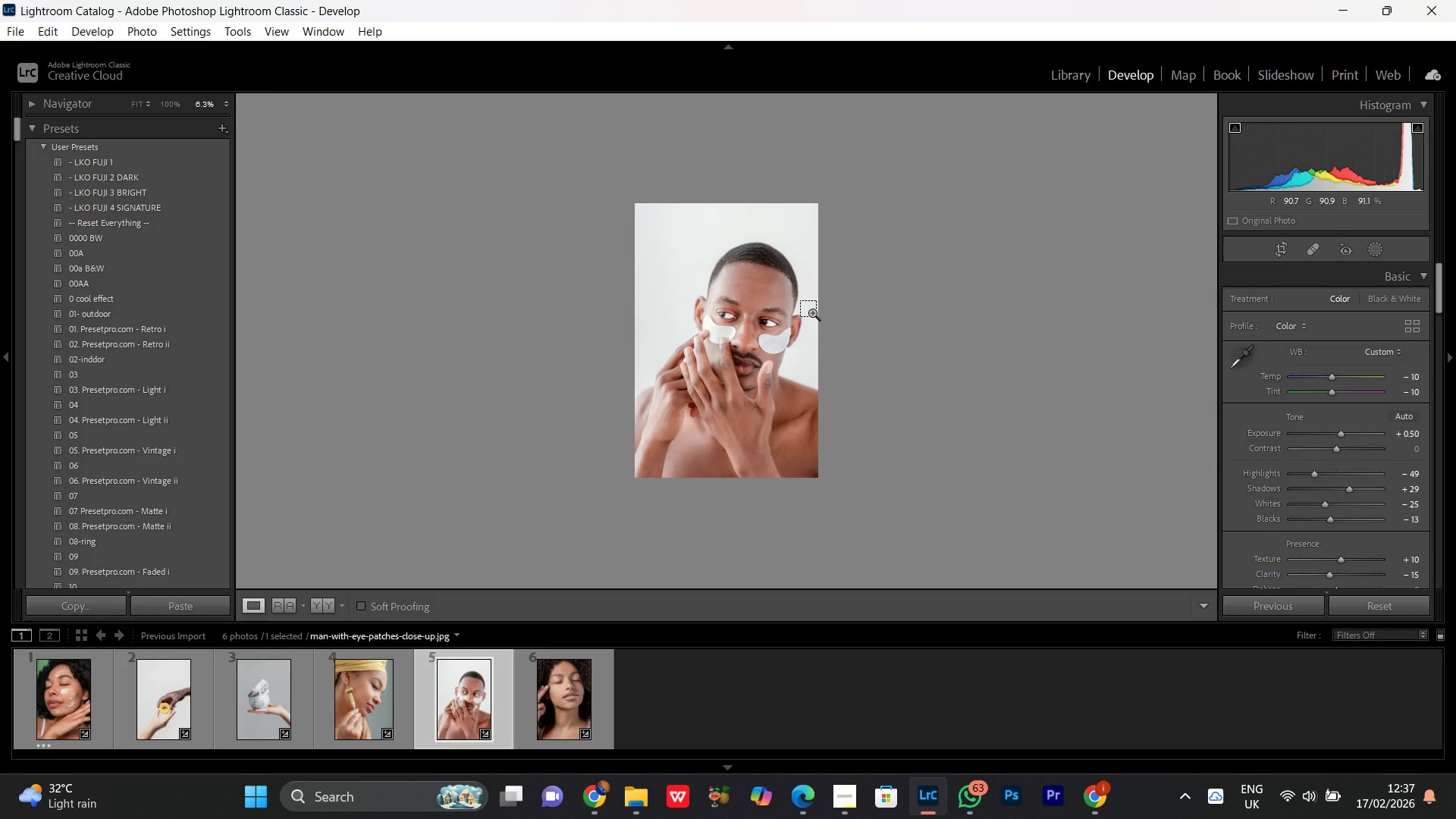 
left_click([720, 365])
 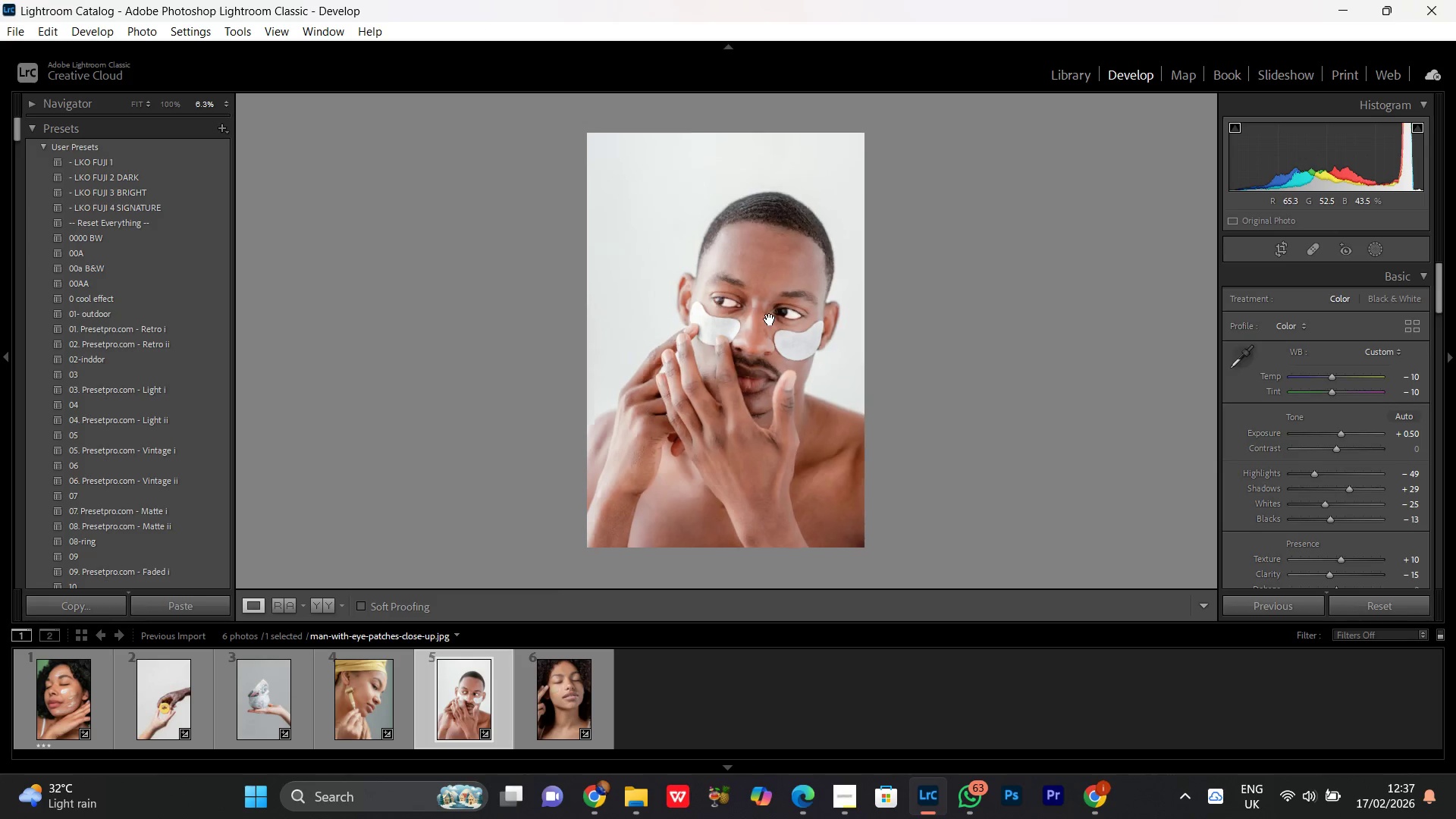 
double_click([770, 319])
 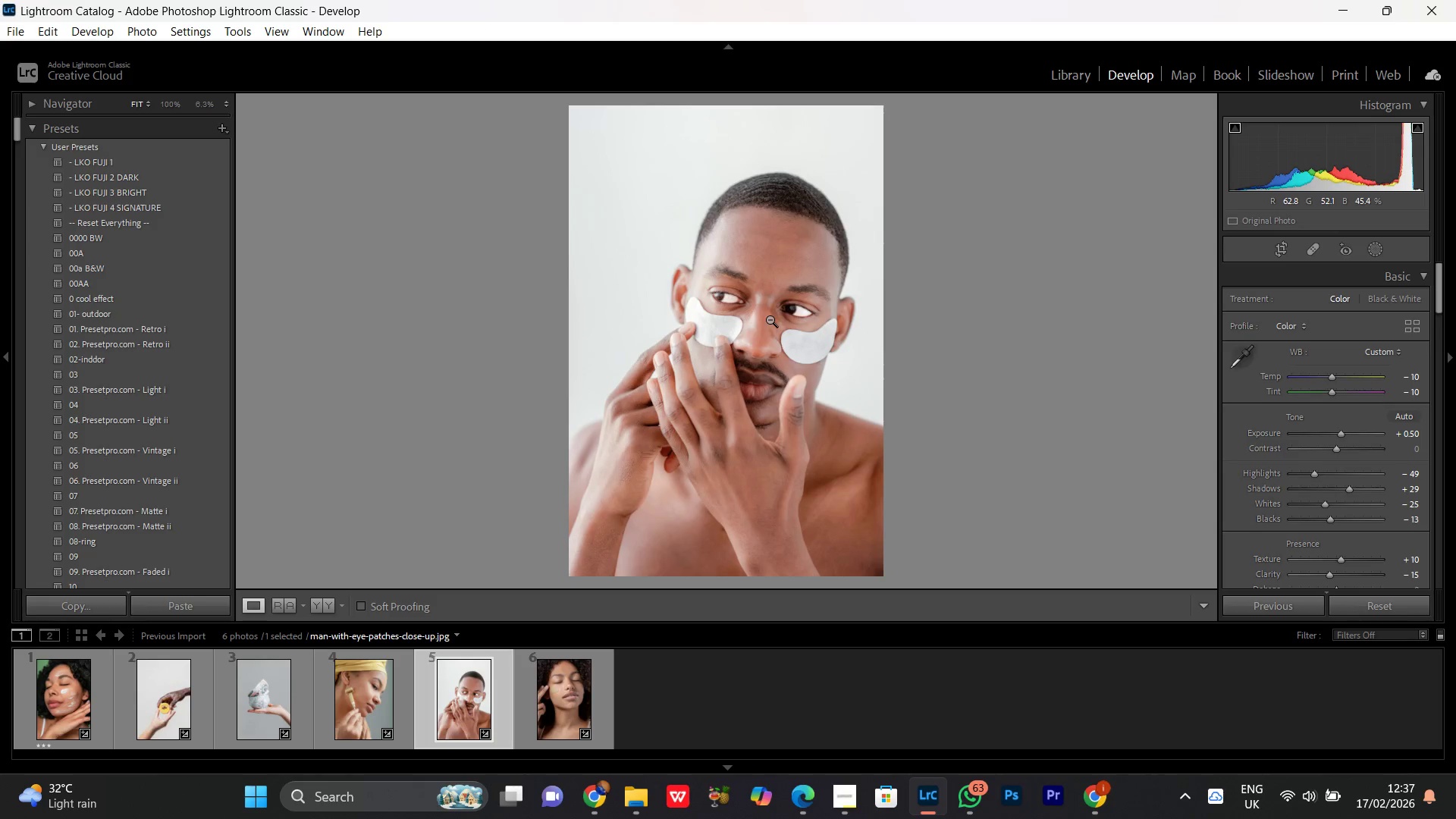 
left_click([770, 319])
 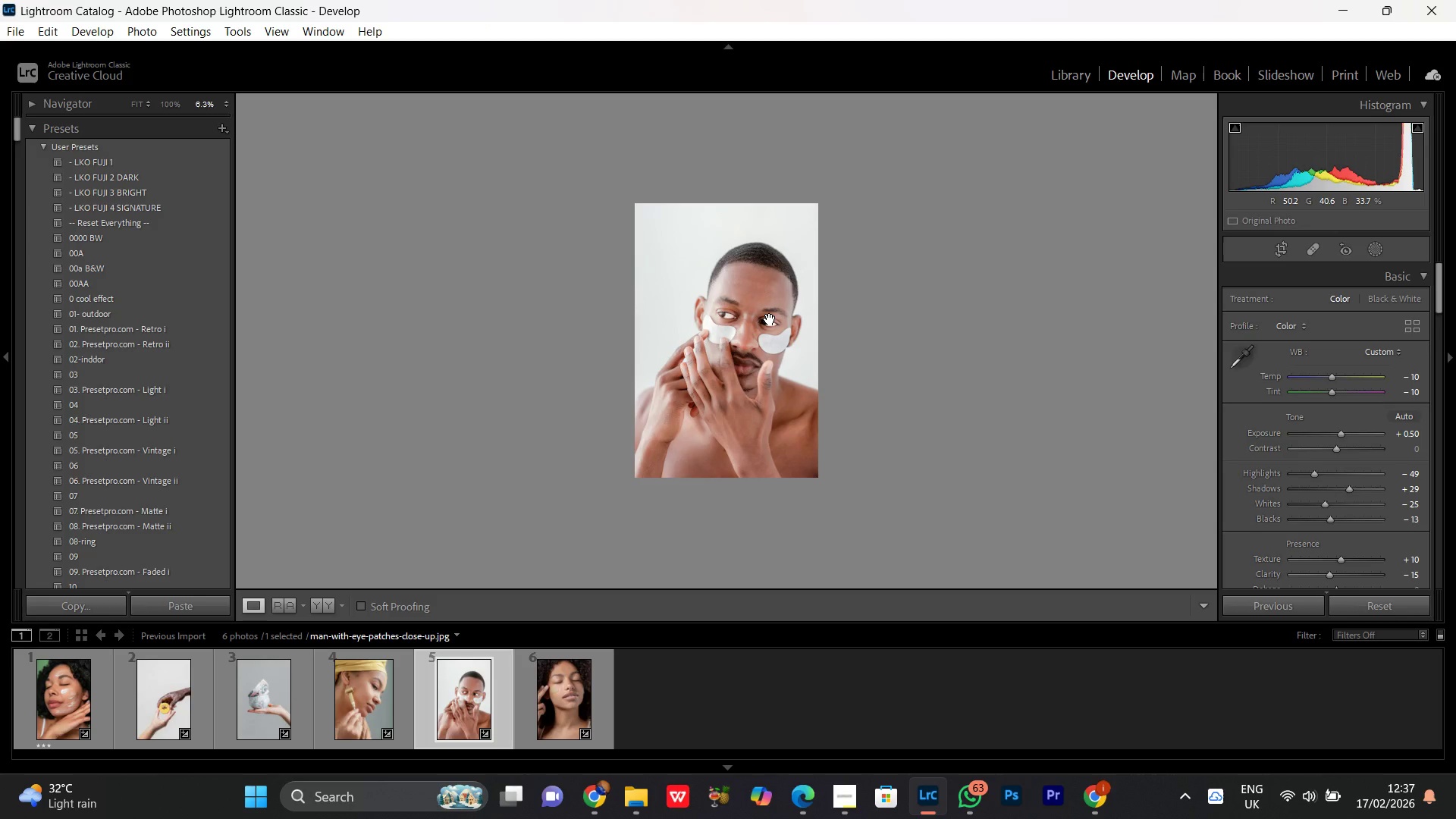 
left_click([770, 319])
 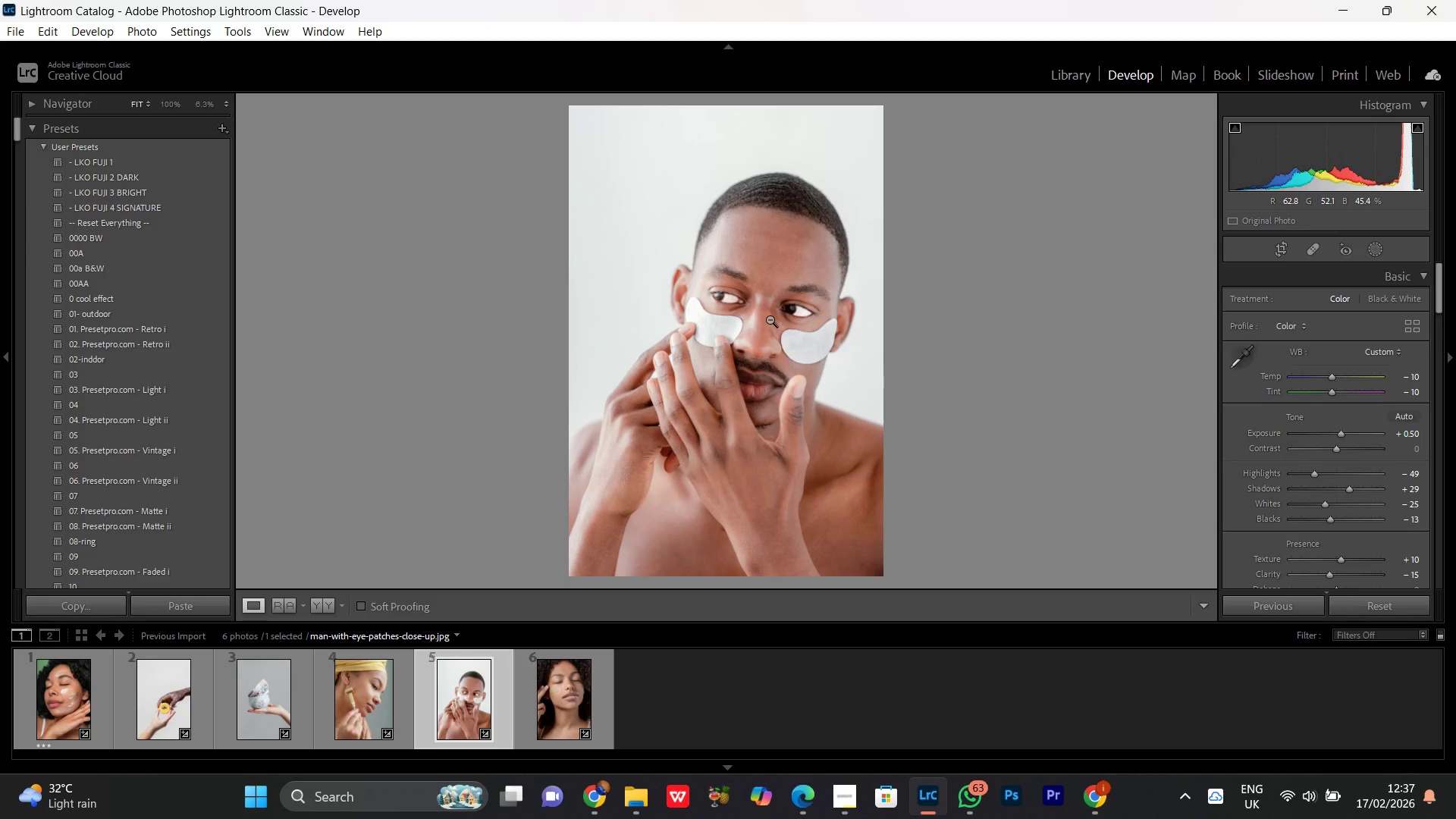 
double_click([770, 319])
 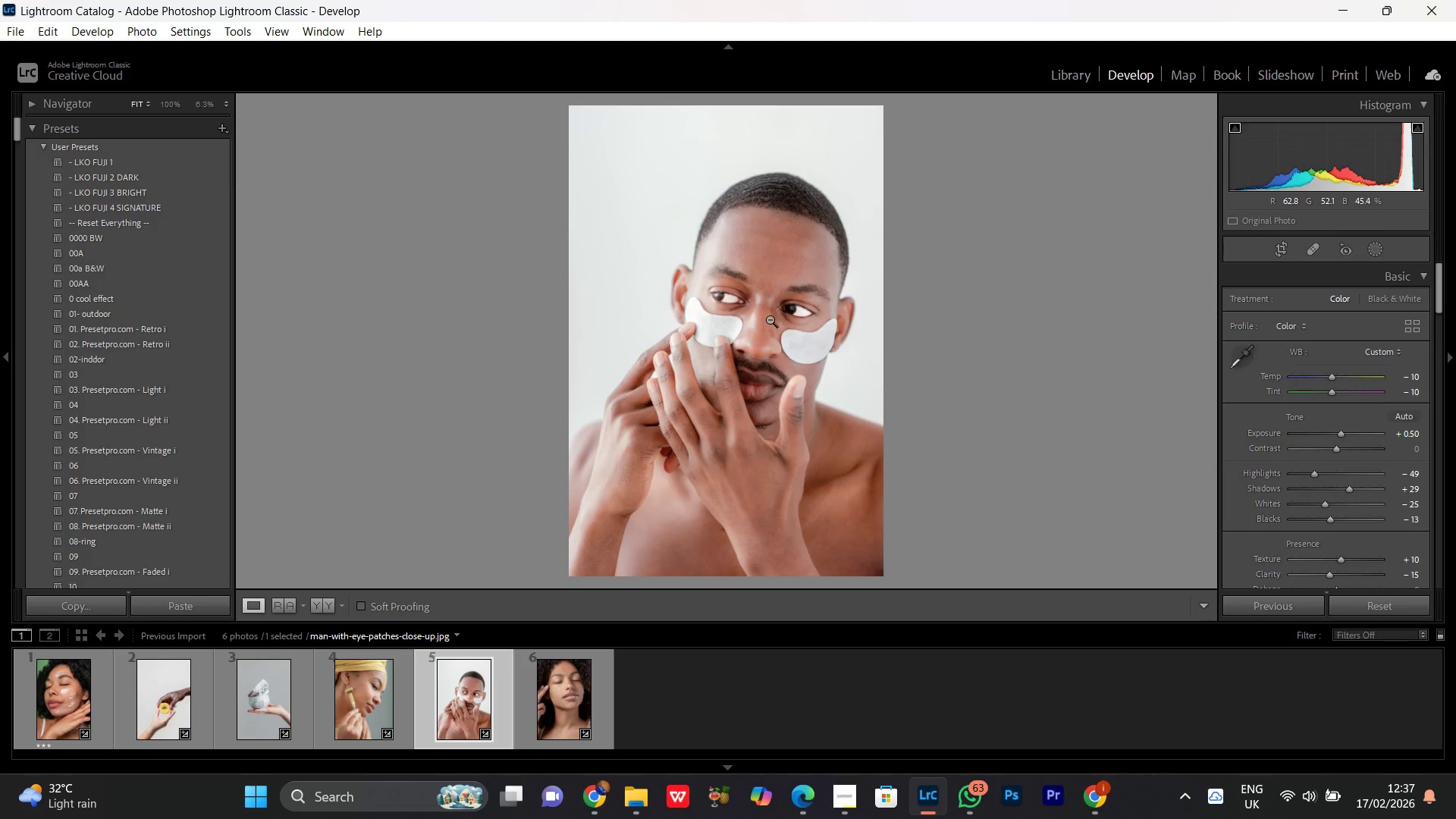 
double_click([770, 319])
 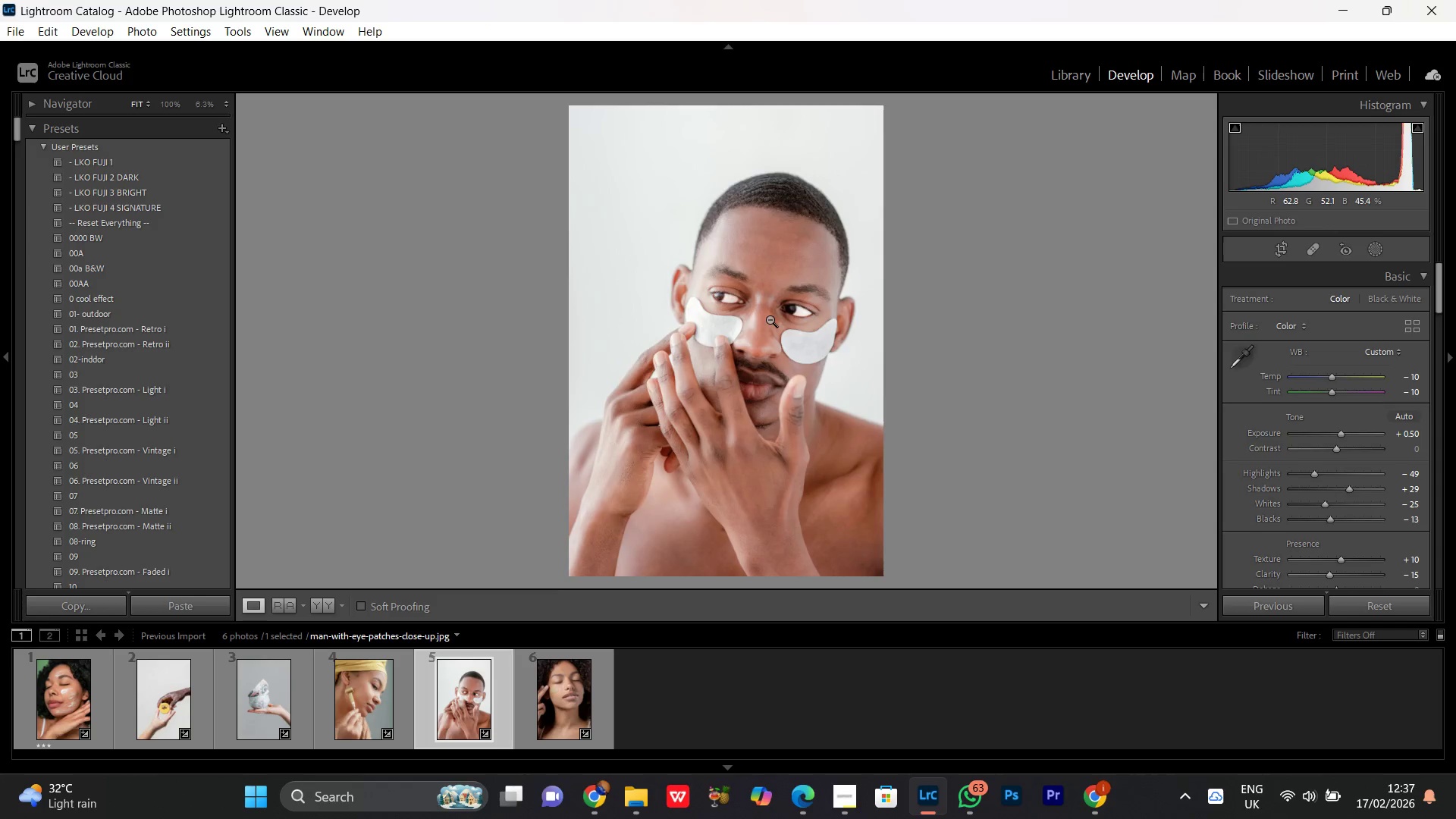 
triple_click([770, 319])